 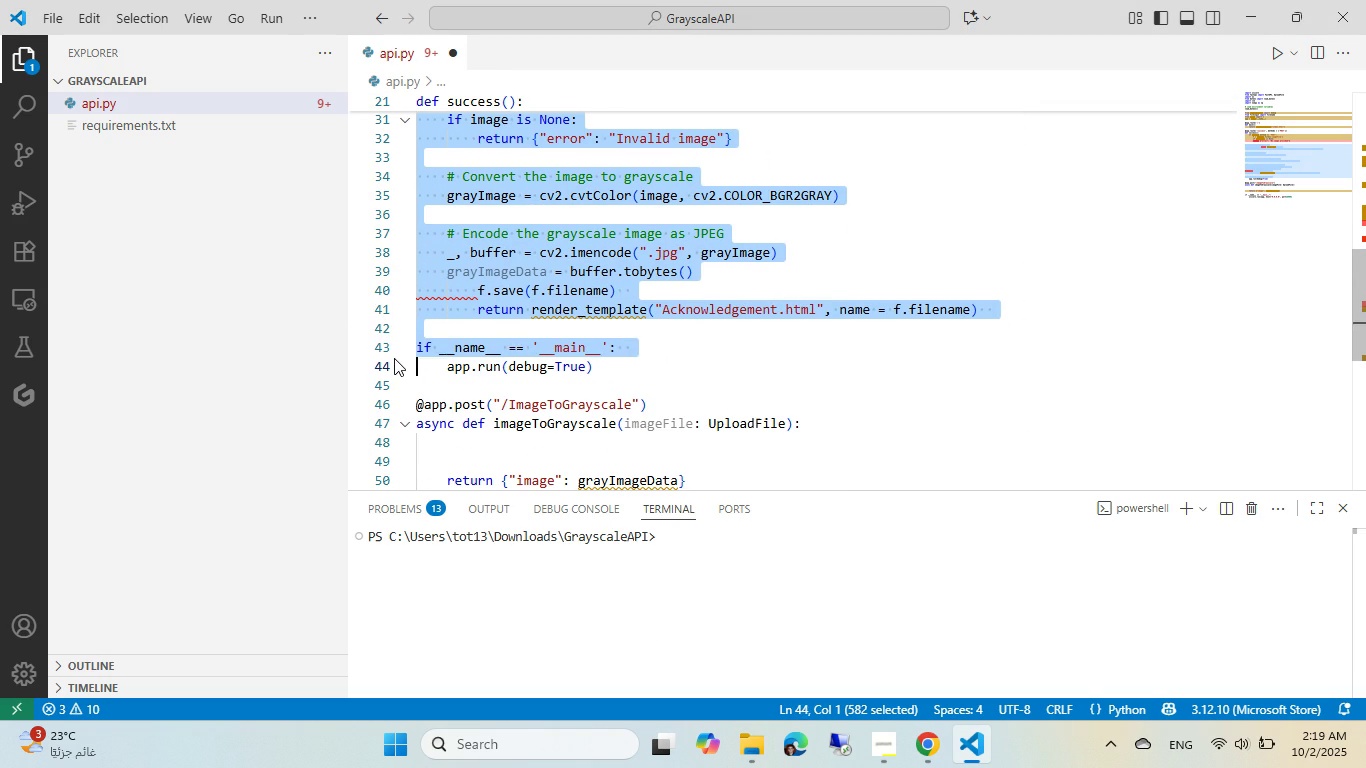 
key(Shift+ArrowUp)
 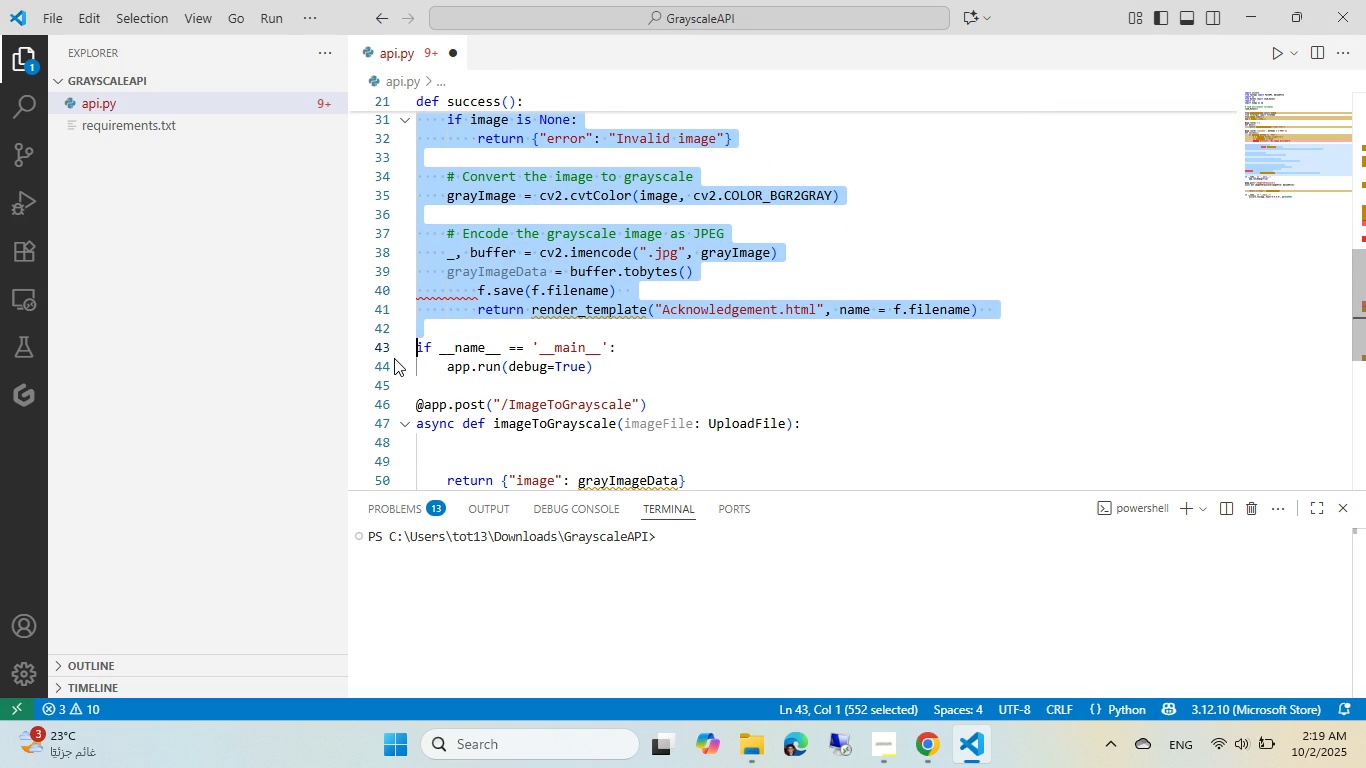 
key(Shift+ArrowUp)
 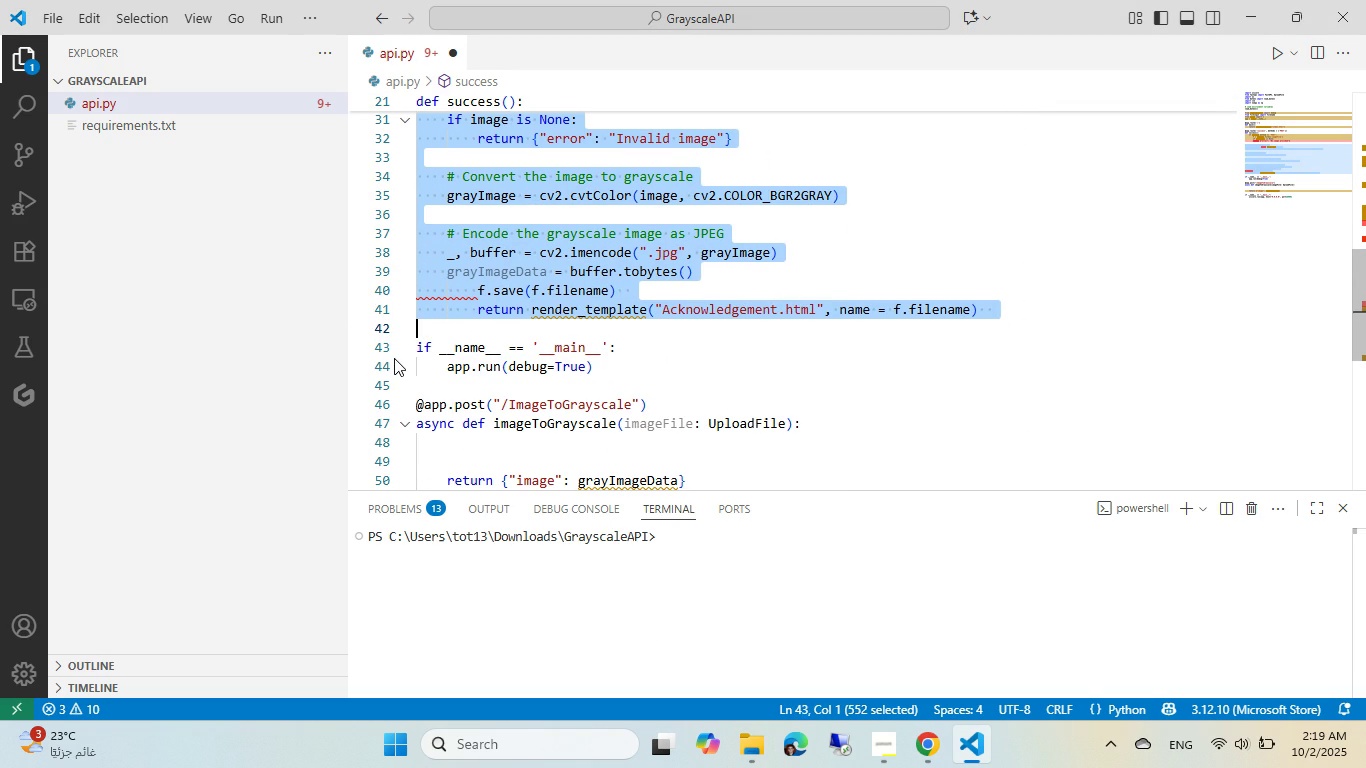 
key(Shift+ArrowUp)
 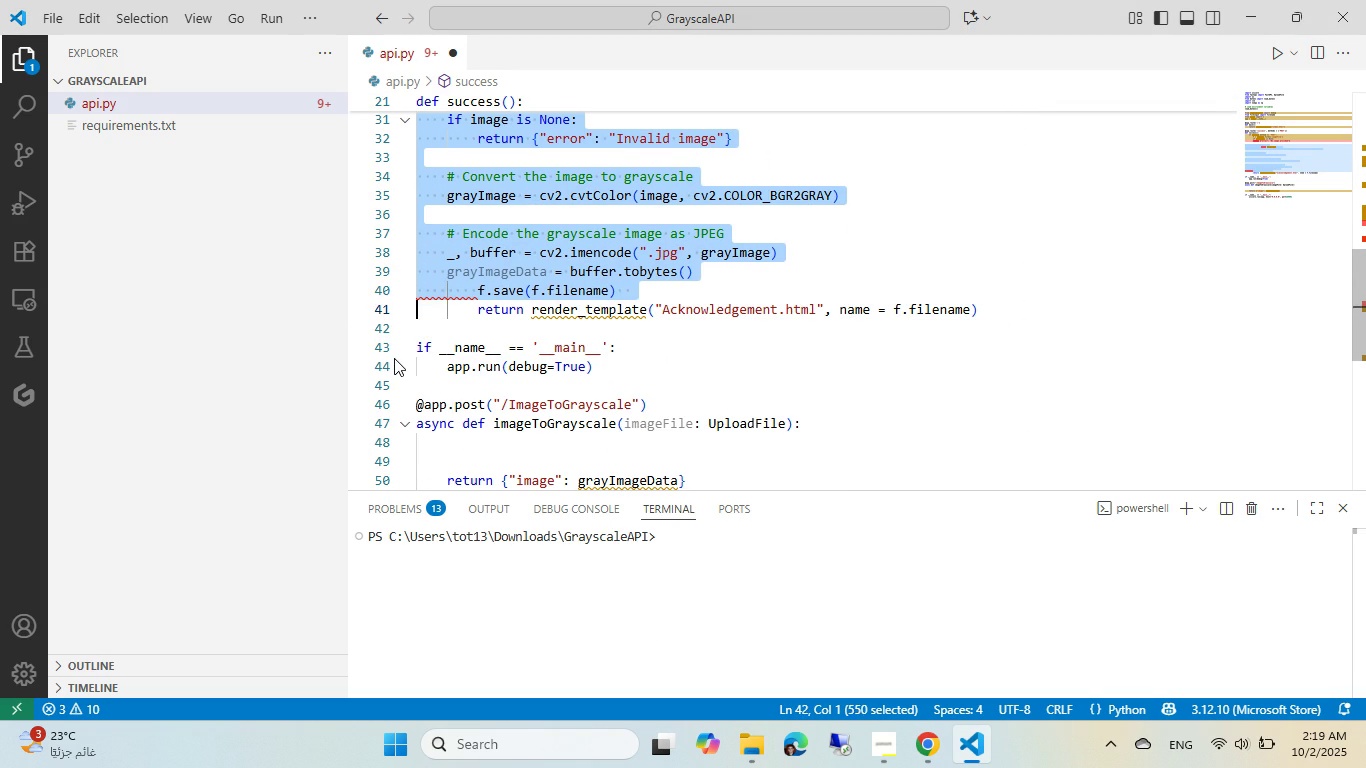 
key(Shift+ArrowUp)
 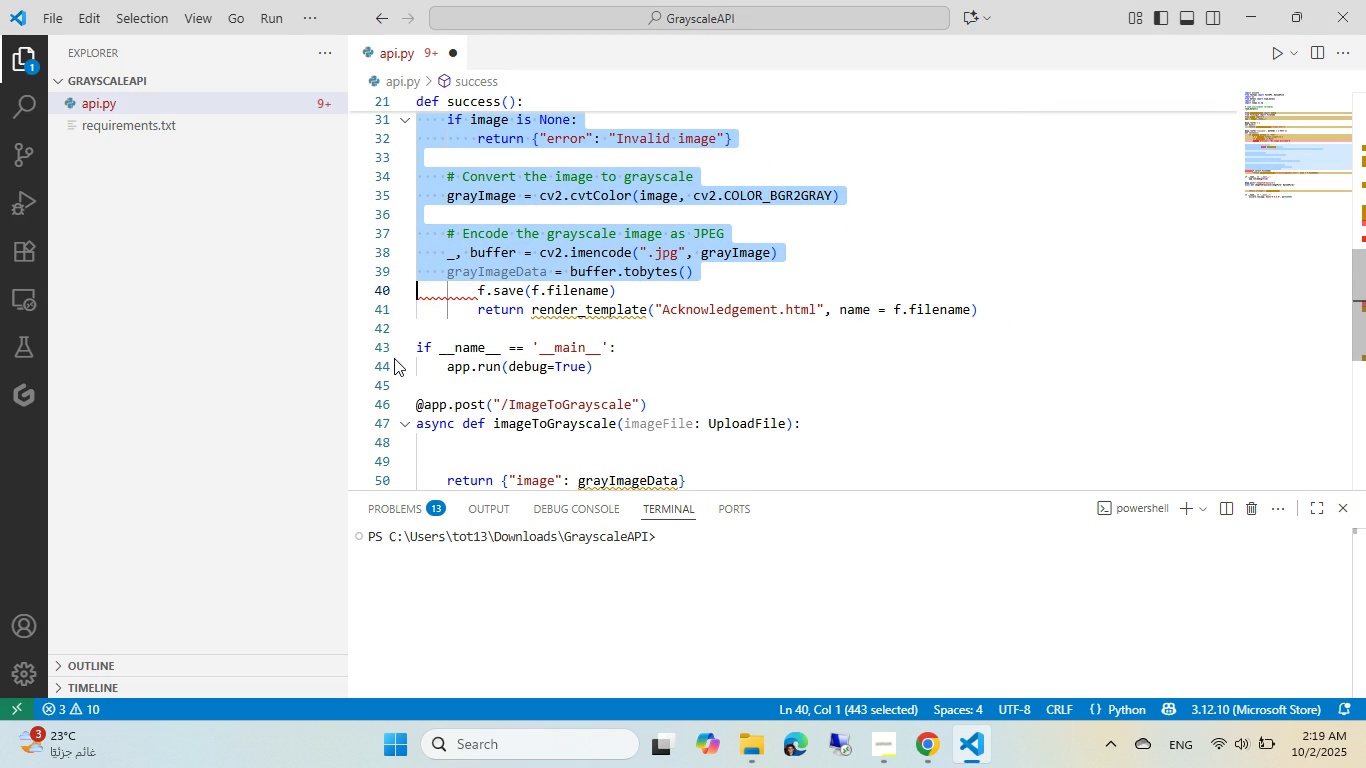 
key(Shift+ArrowUp)
 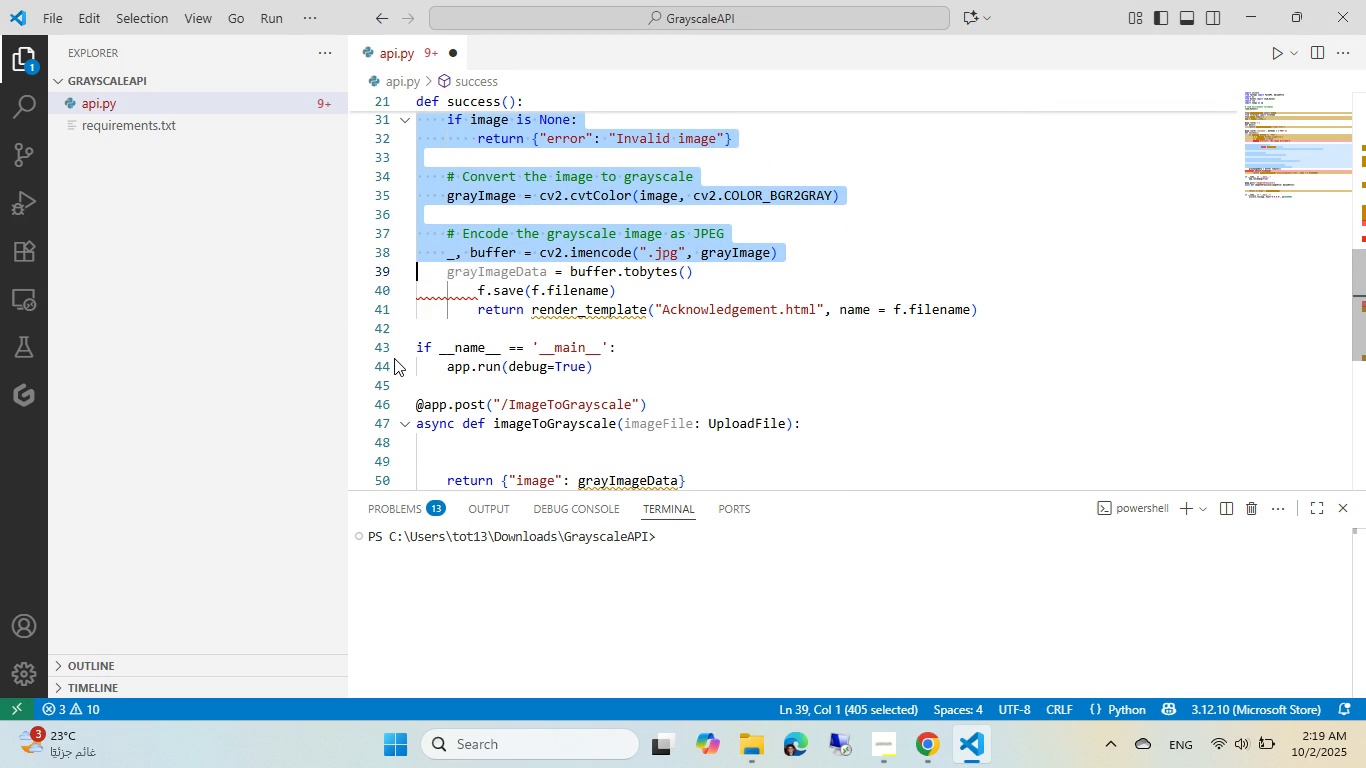 
key(Shift+ArrowUp)
 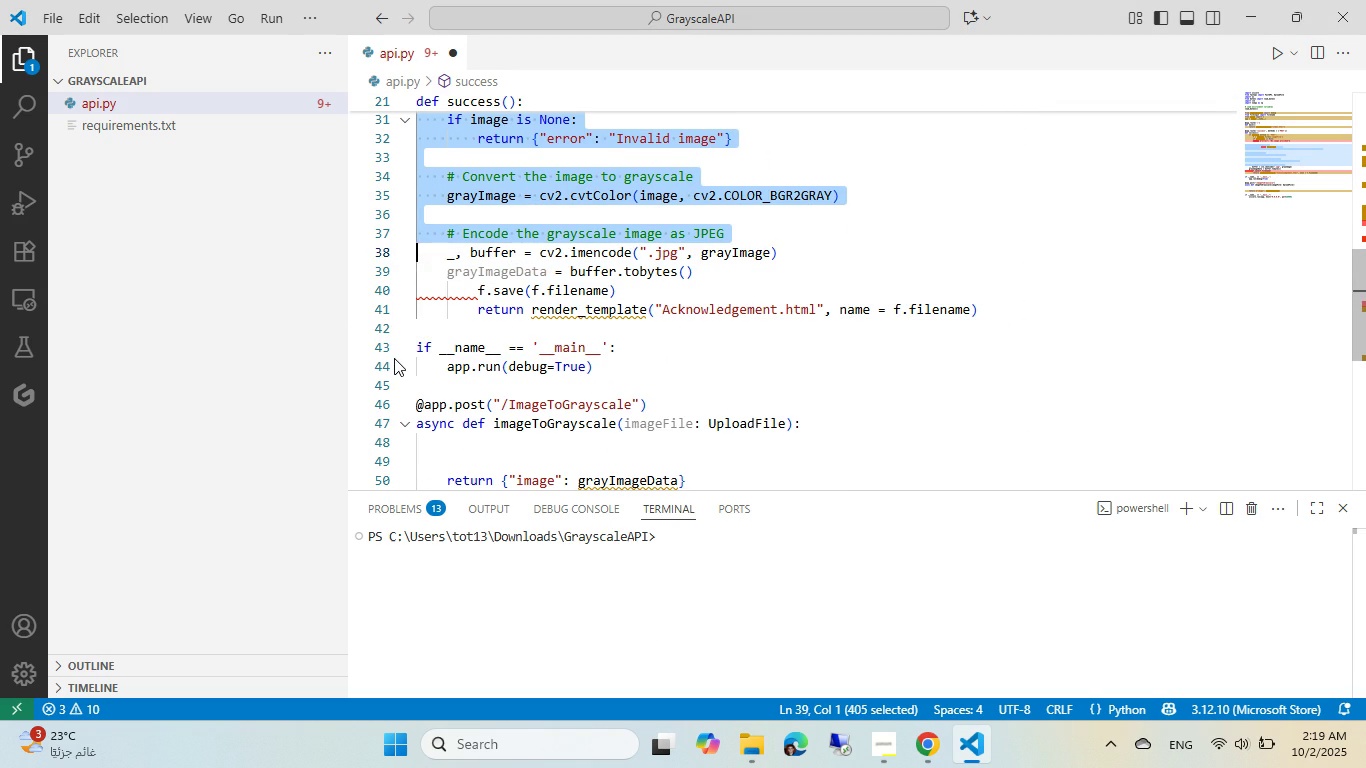 
key(Shift+ArrowUp)
 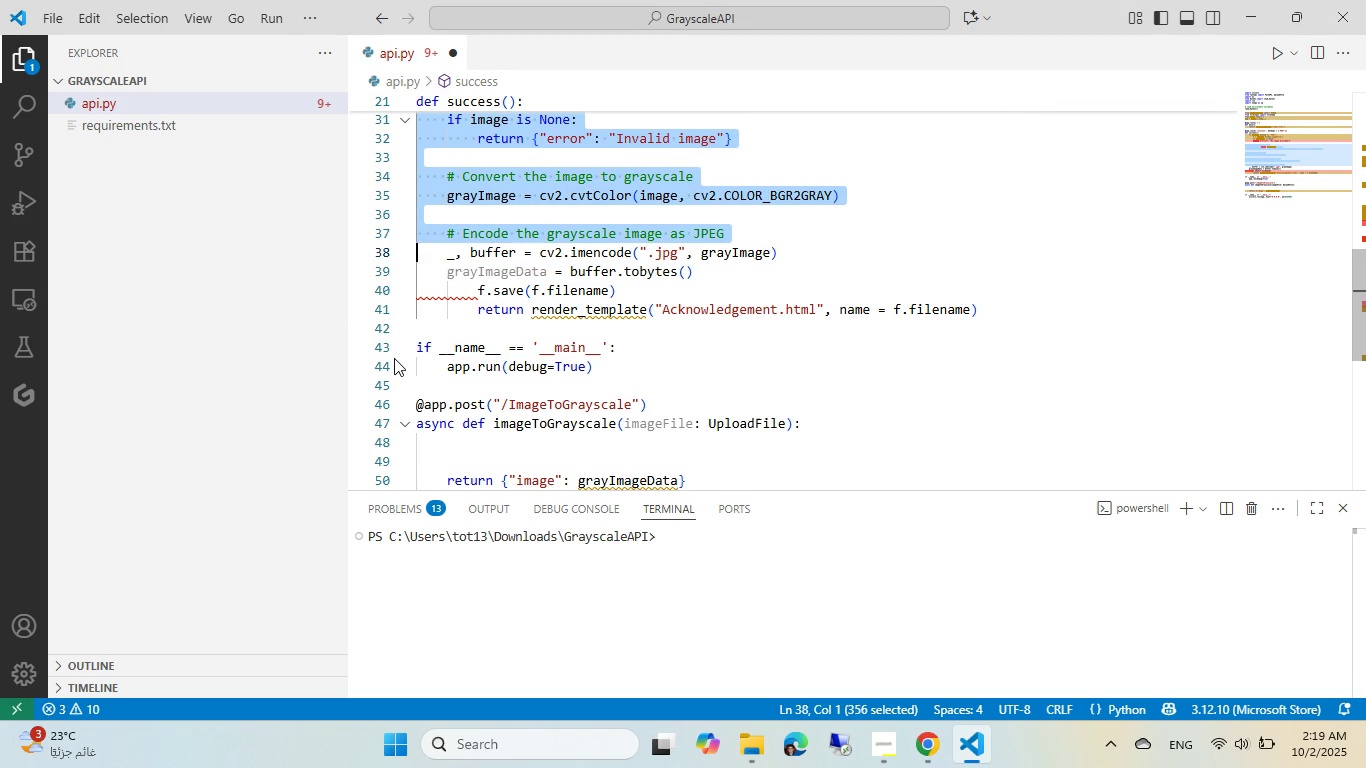 
key(Shift+ArrowUp)
 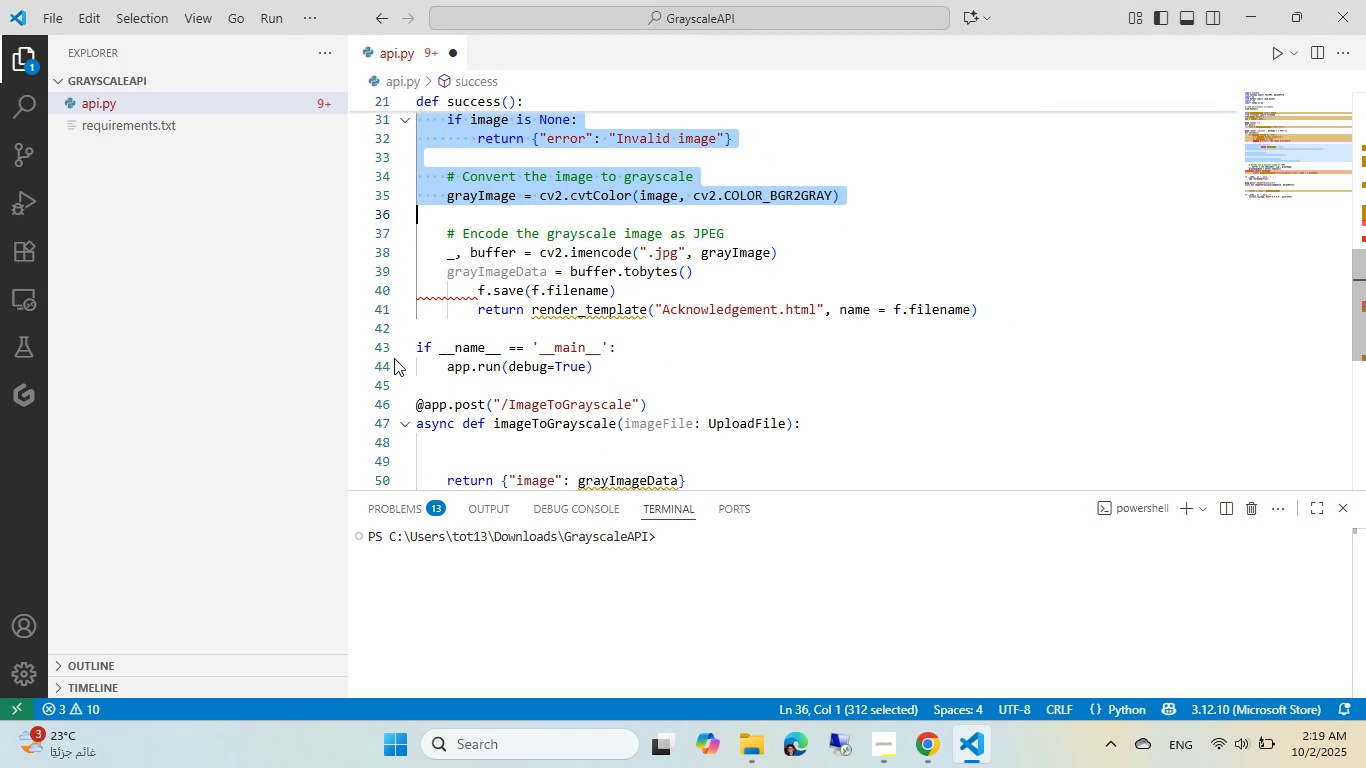 
key(Shift+ArrowUp)
 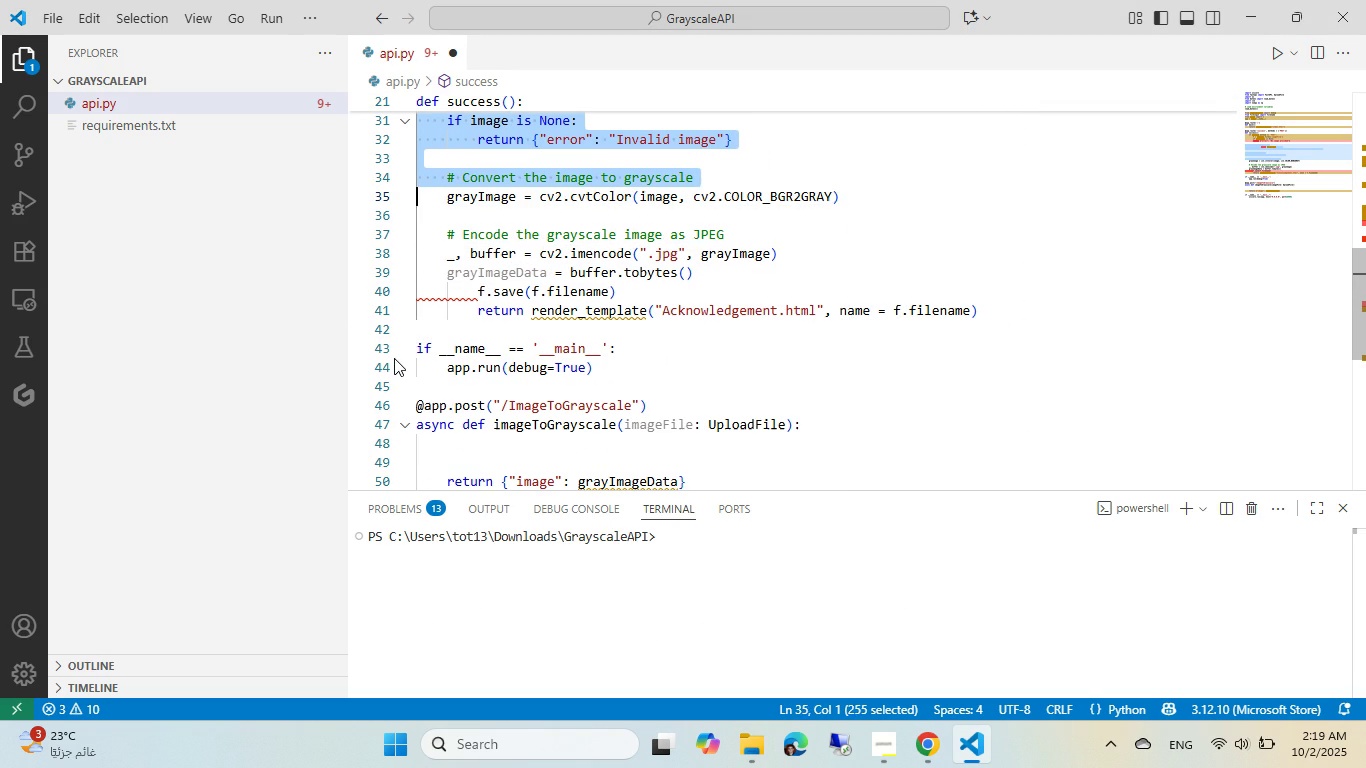 
key(Shift+ArrowUp)
 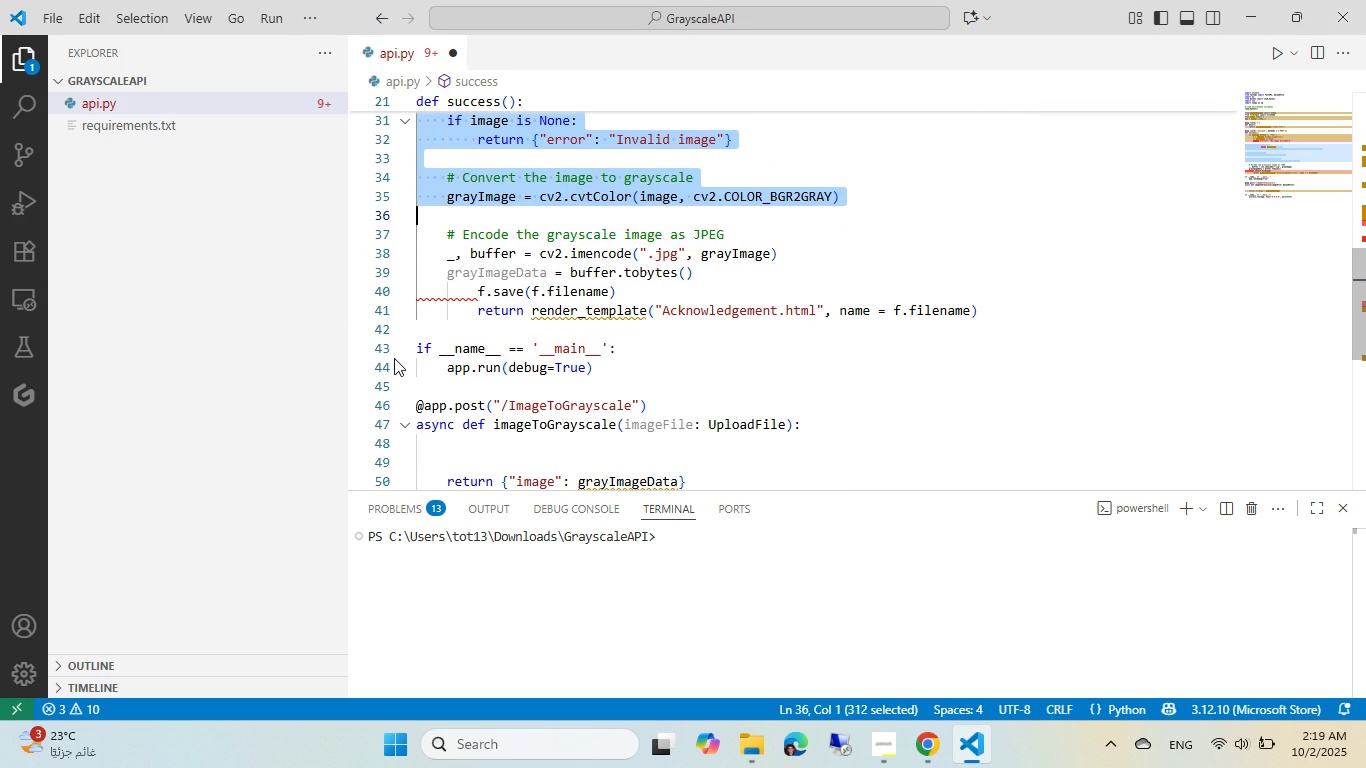 
key(Shift+ArrowDown)
 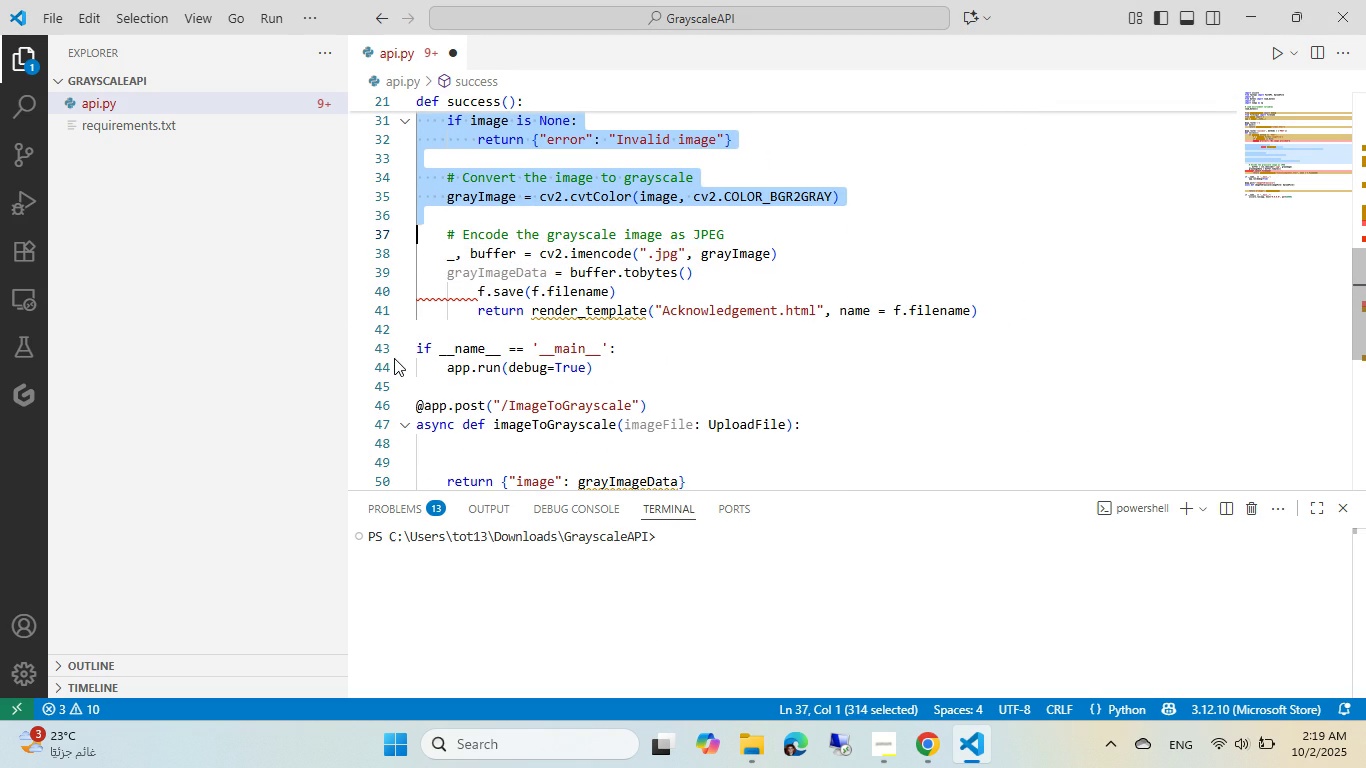 
key(Shift+ArrowDown)
 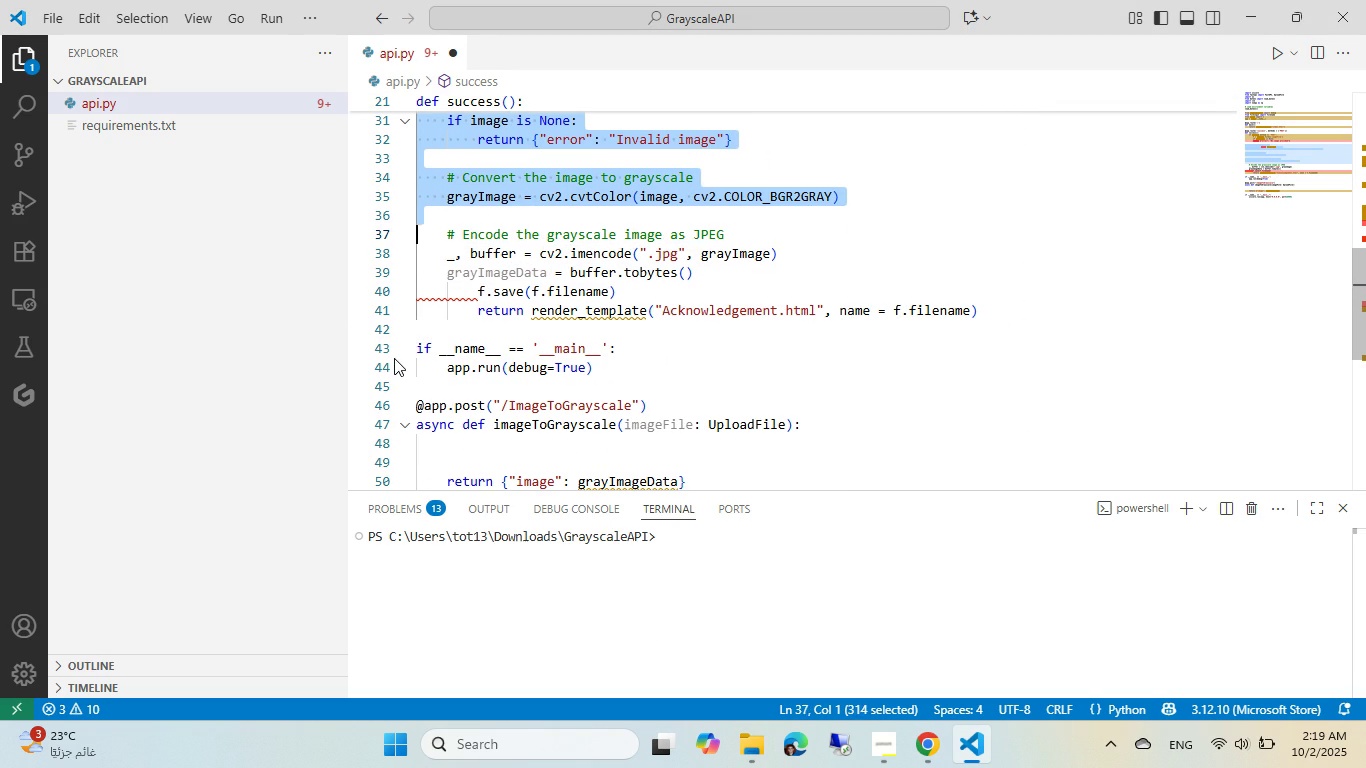 
key(Shift+ArrowDown)
 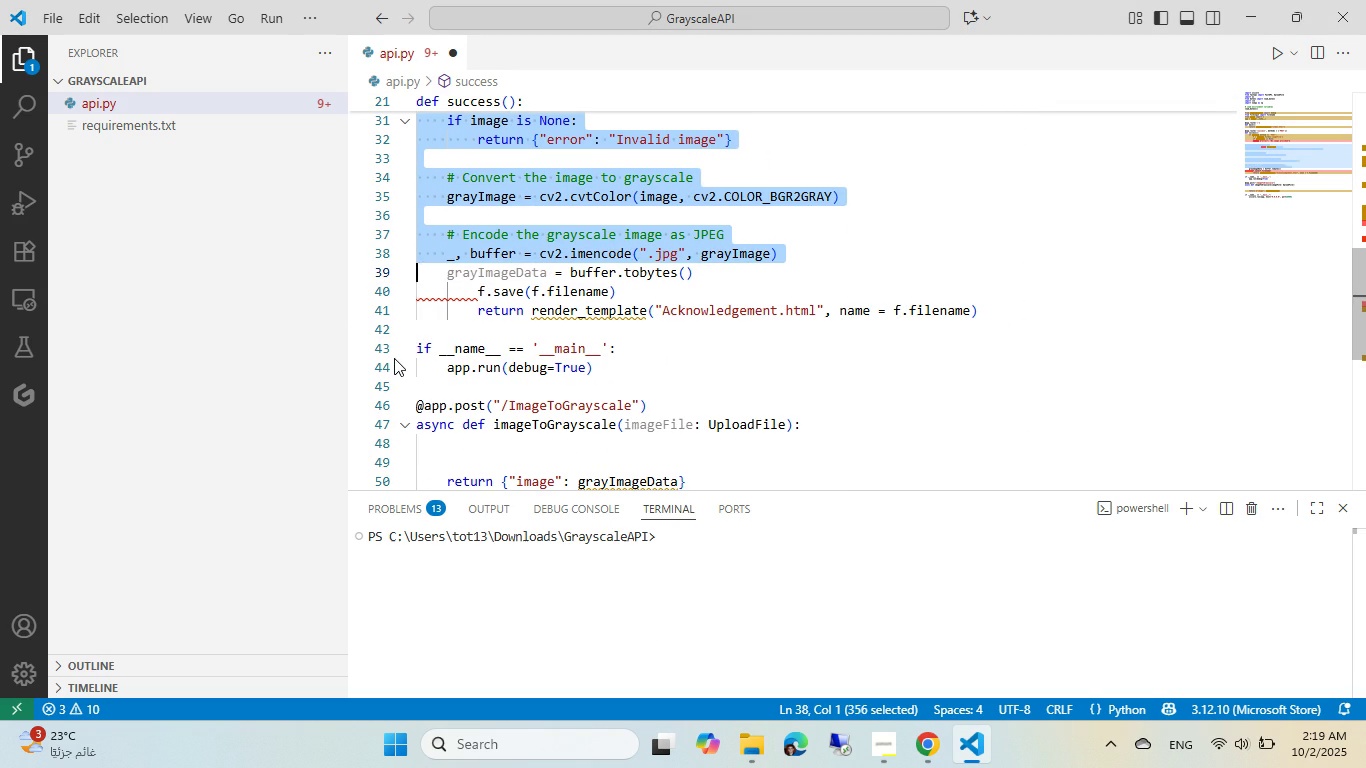 
key(Shift+ArrowDown)
 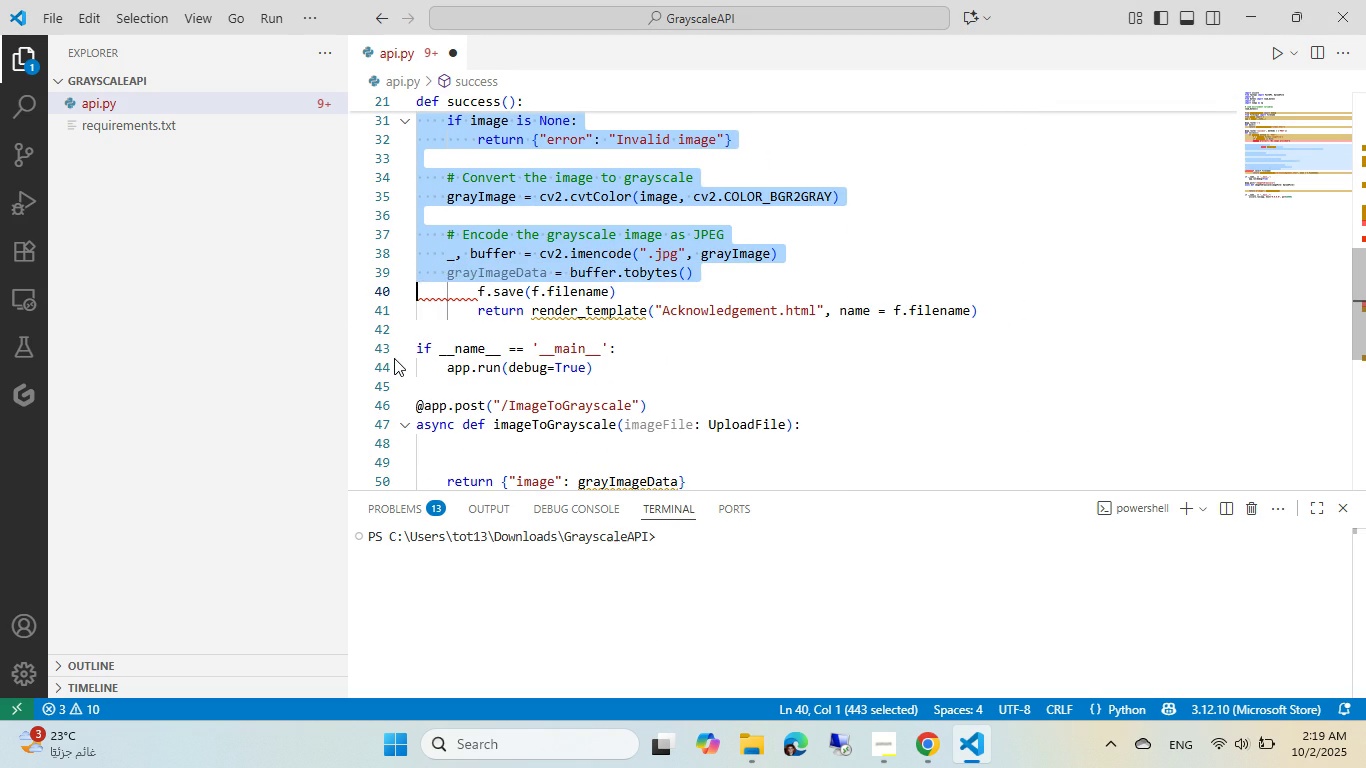 
key(Shift+ArrowDown)
 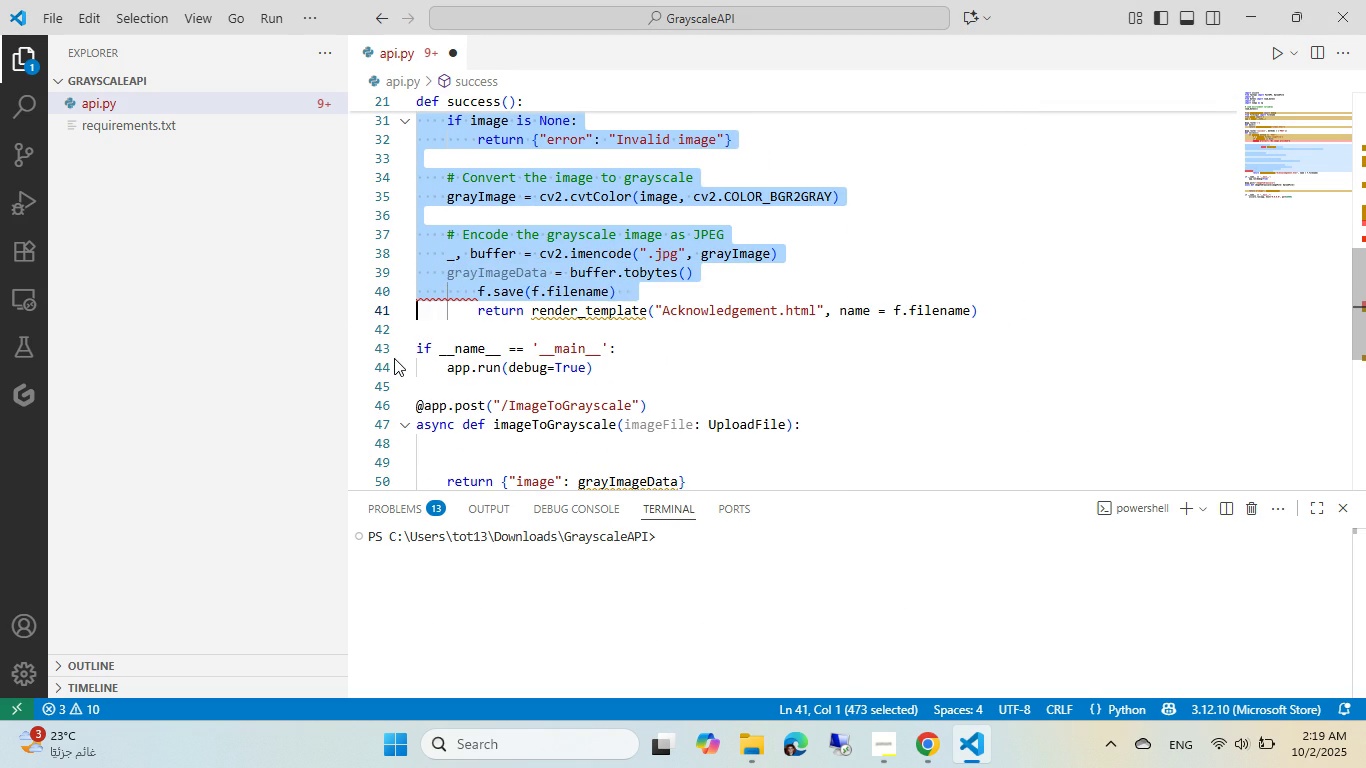 
key(Shift+ArrowDown)
 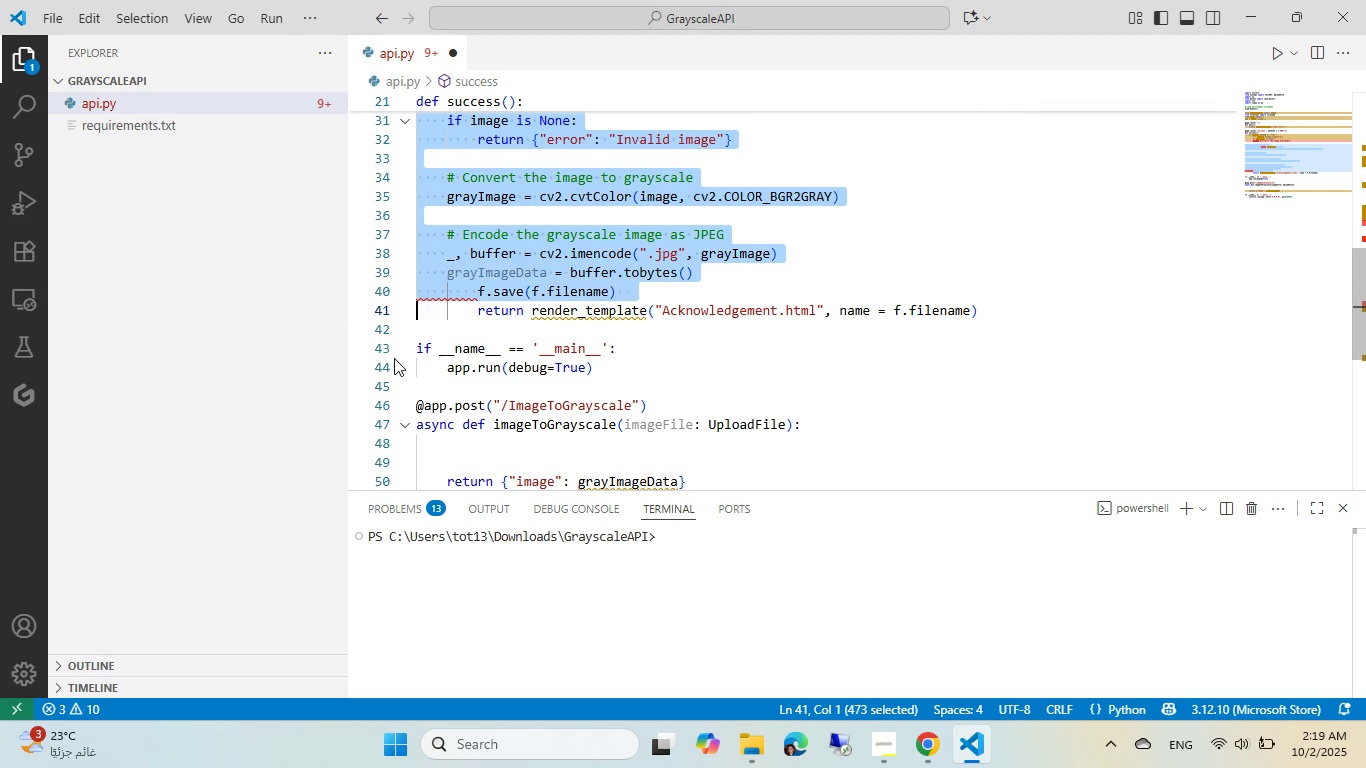 
key(Tab)
 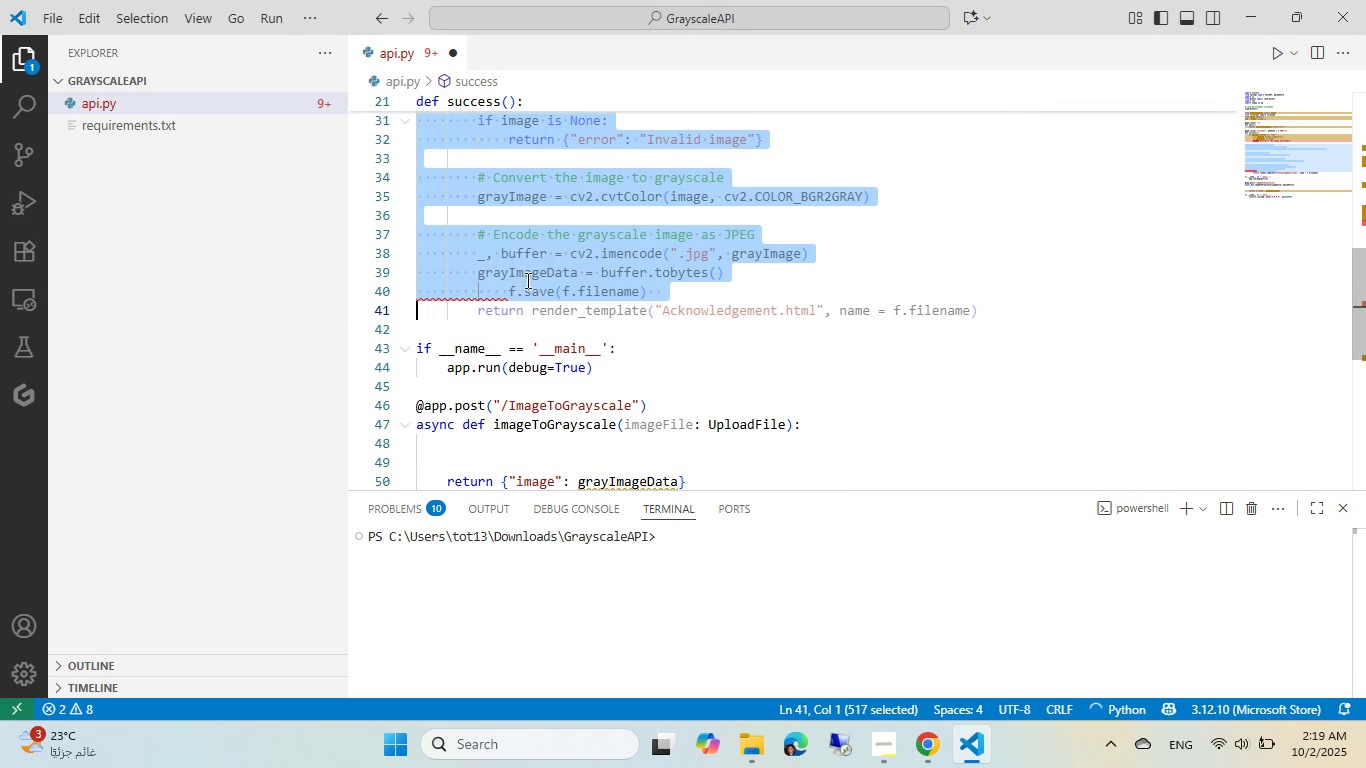 
left_click([517, 241])
 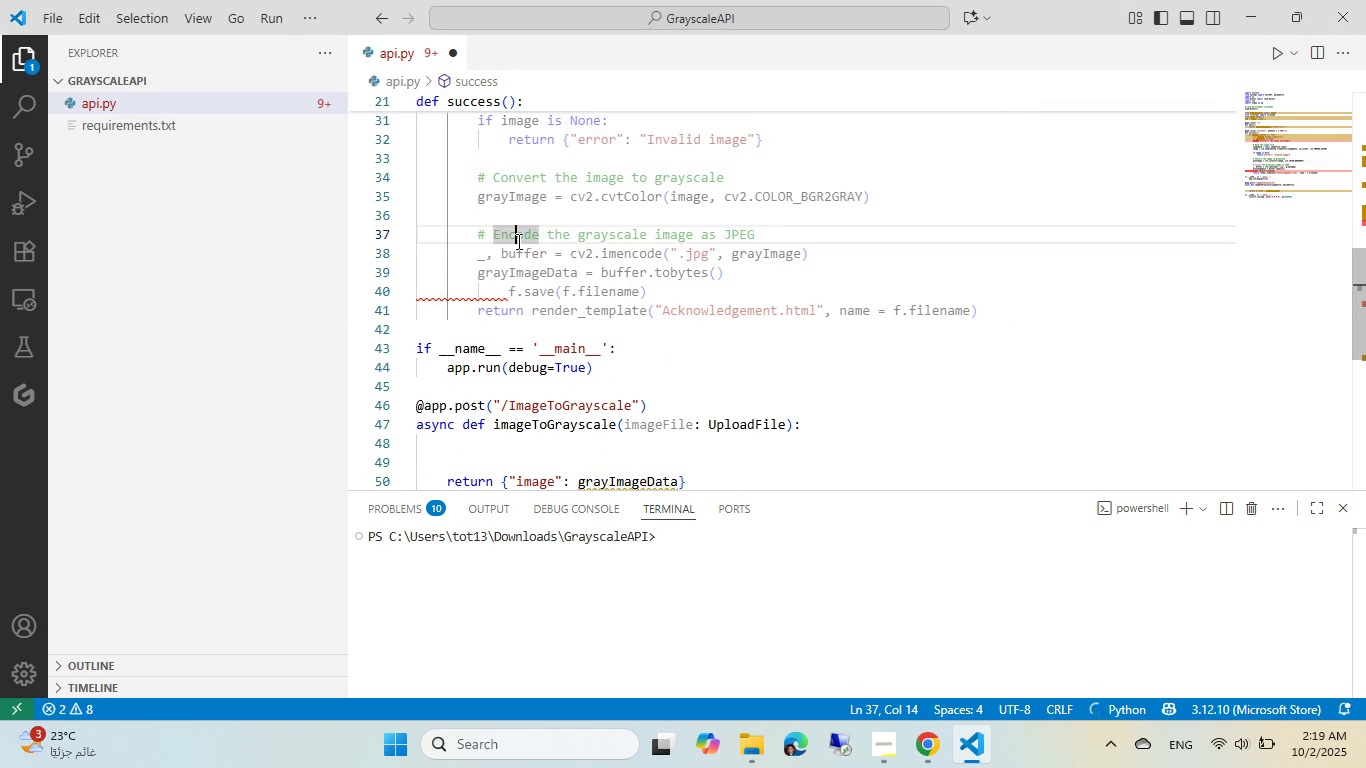 
scroll: coordinate [517, 241], scroll_direction: up, amount: 4.0
 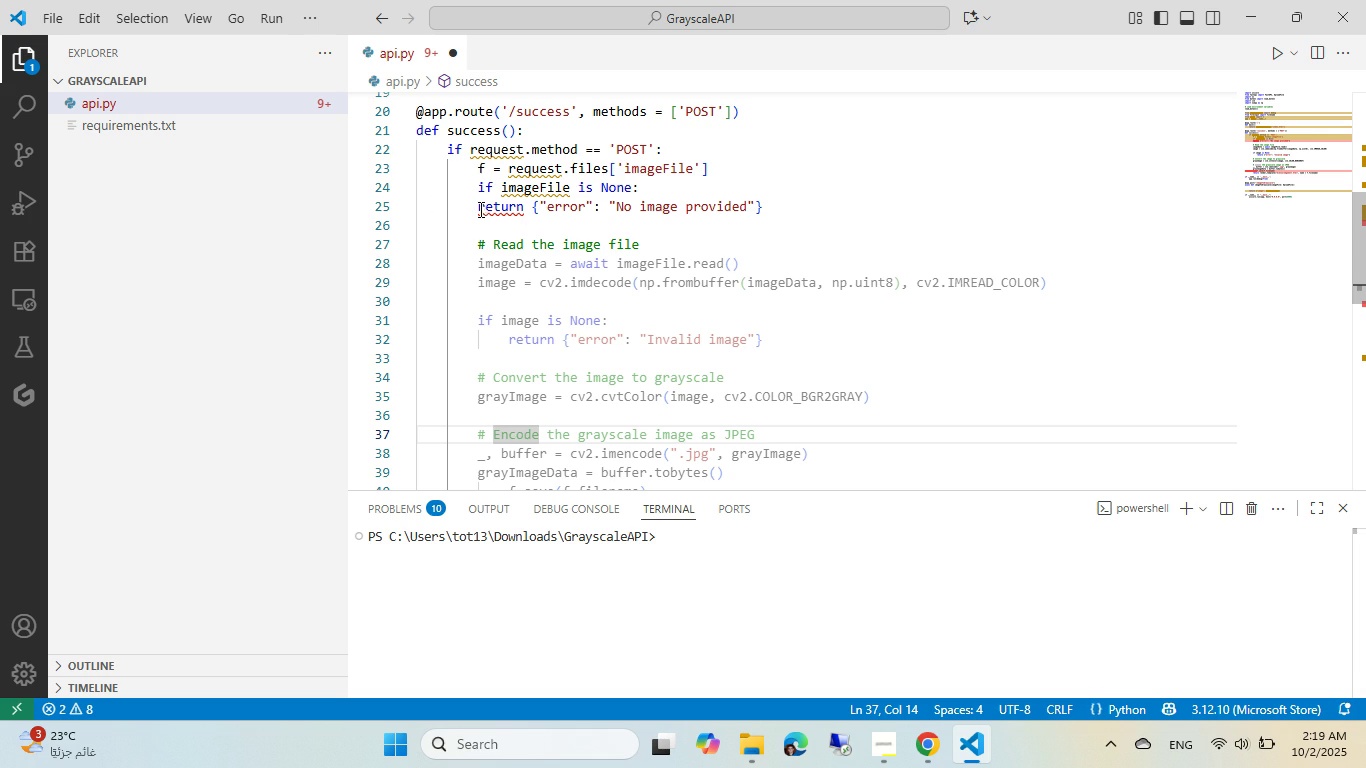 
left_click([475, 206])
 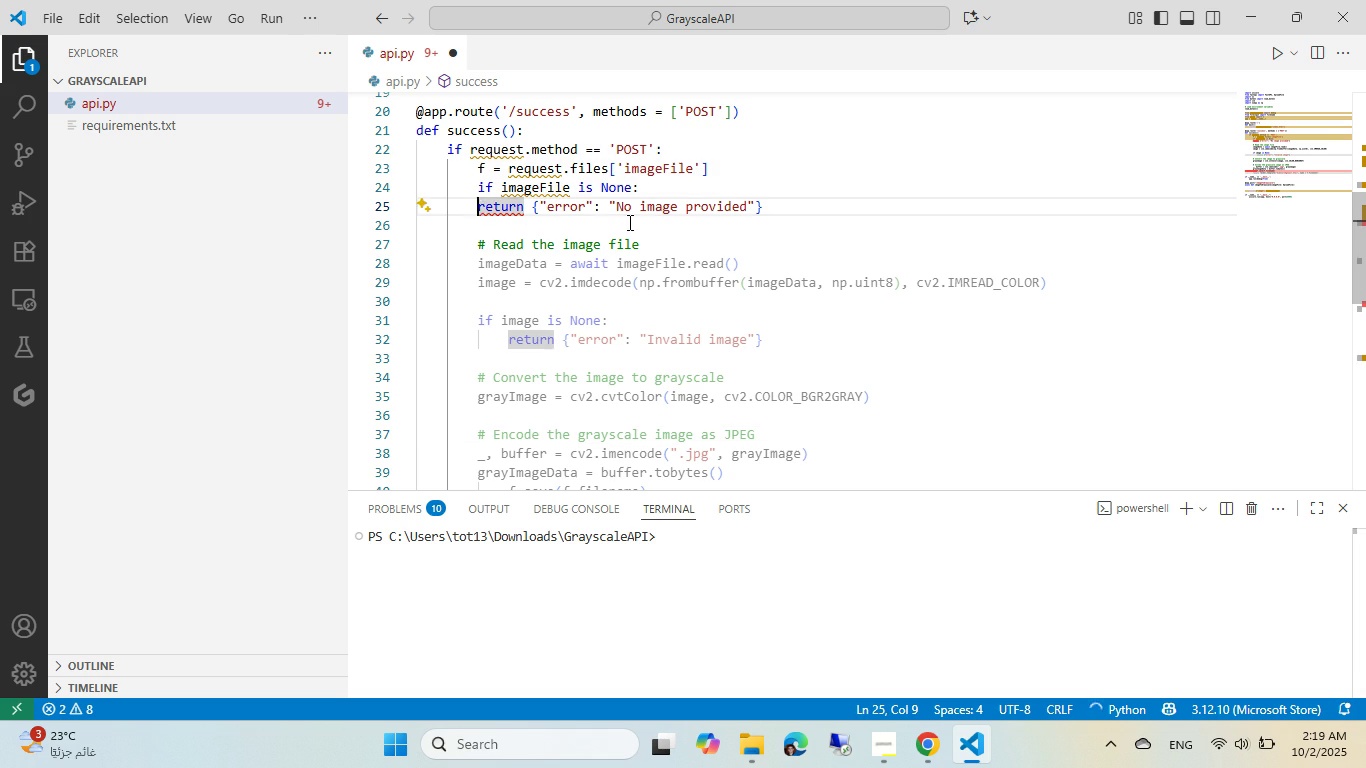 
key(Tab)
 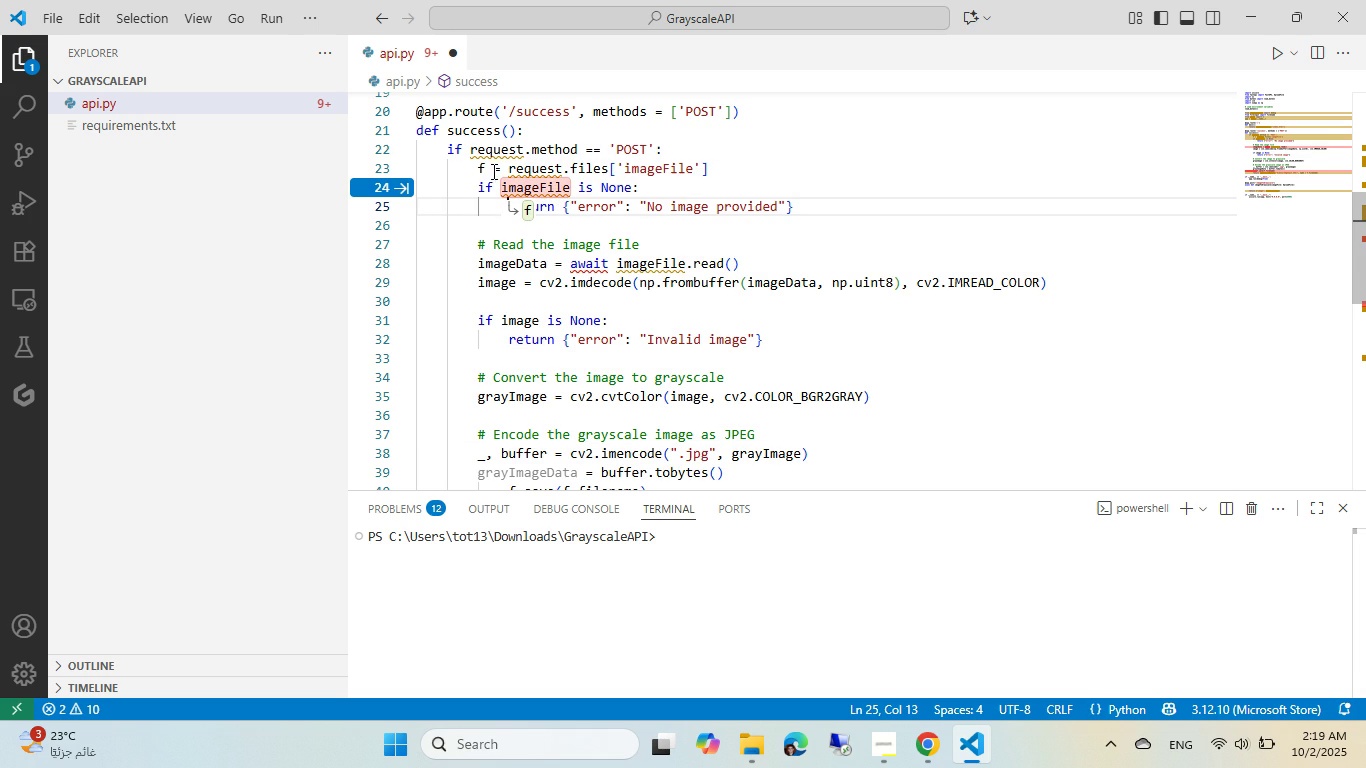 
left_click([488, 169])
 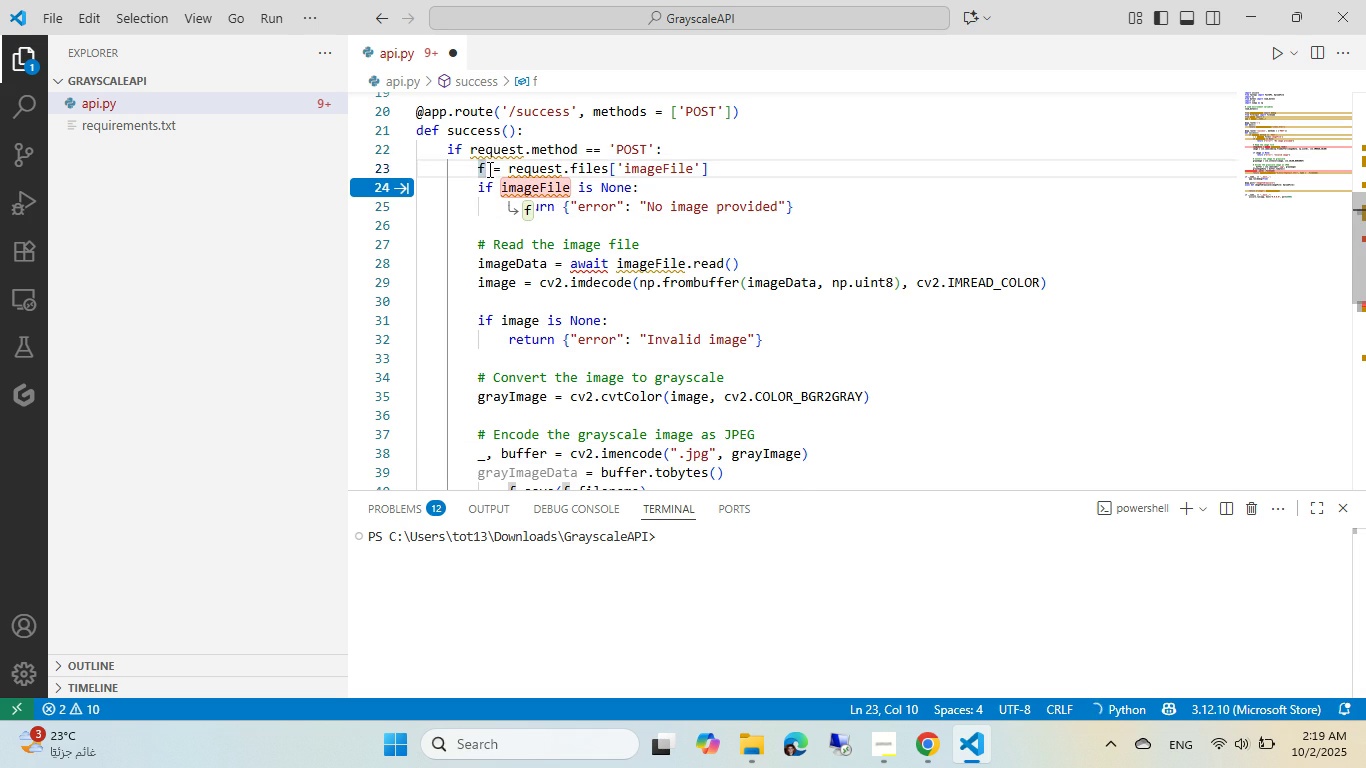 
key(Backspace)
type(imageFIle[End])
 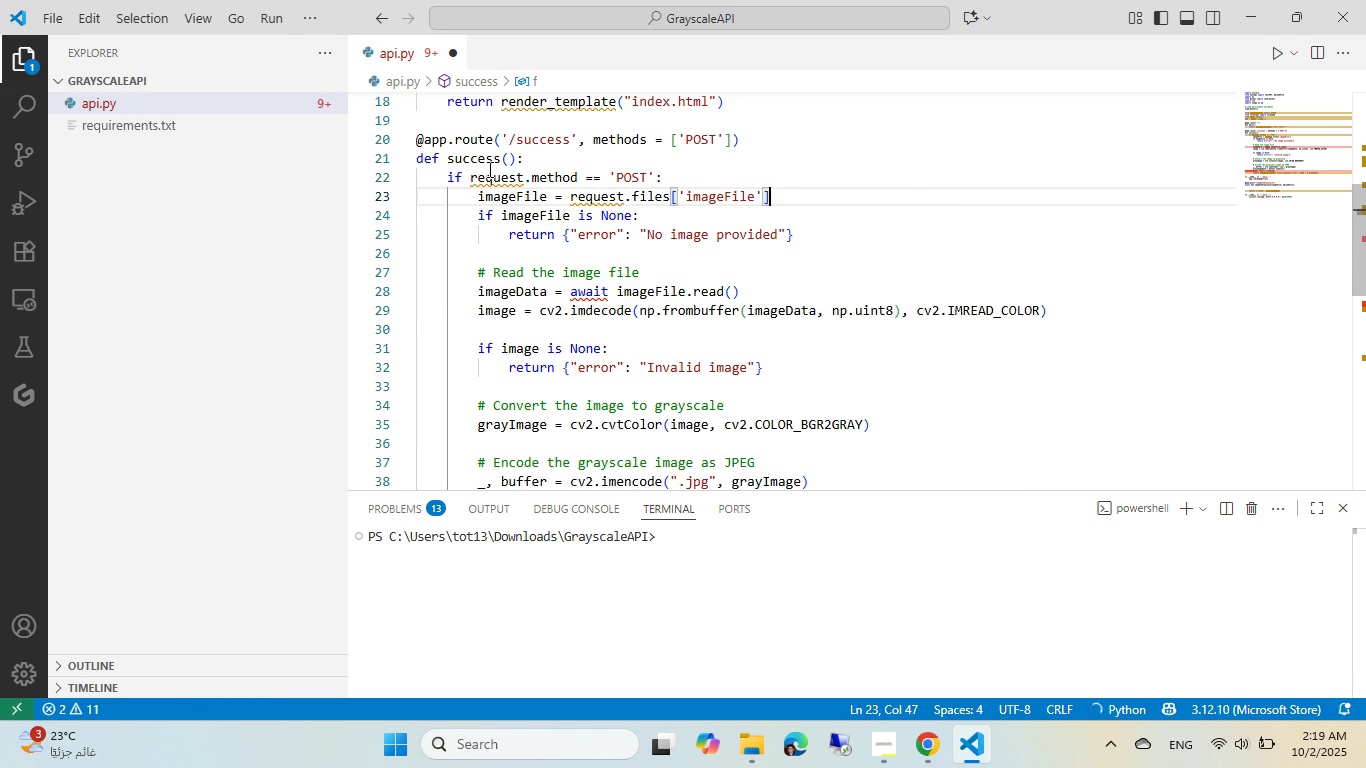 
key(ArrowLeft)
 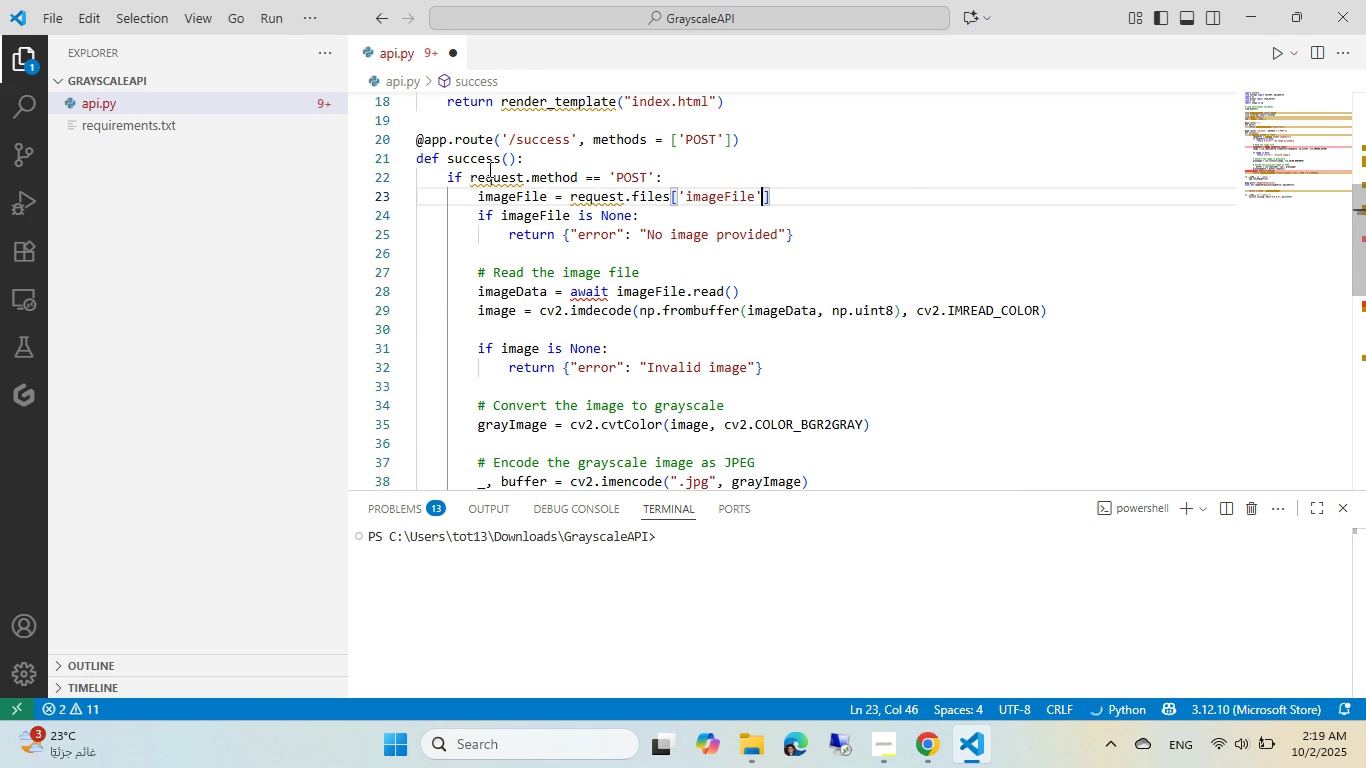 
key(ArrowLeft)
 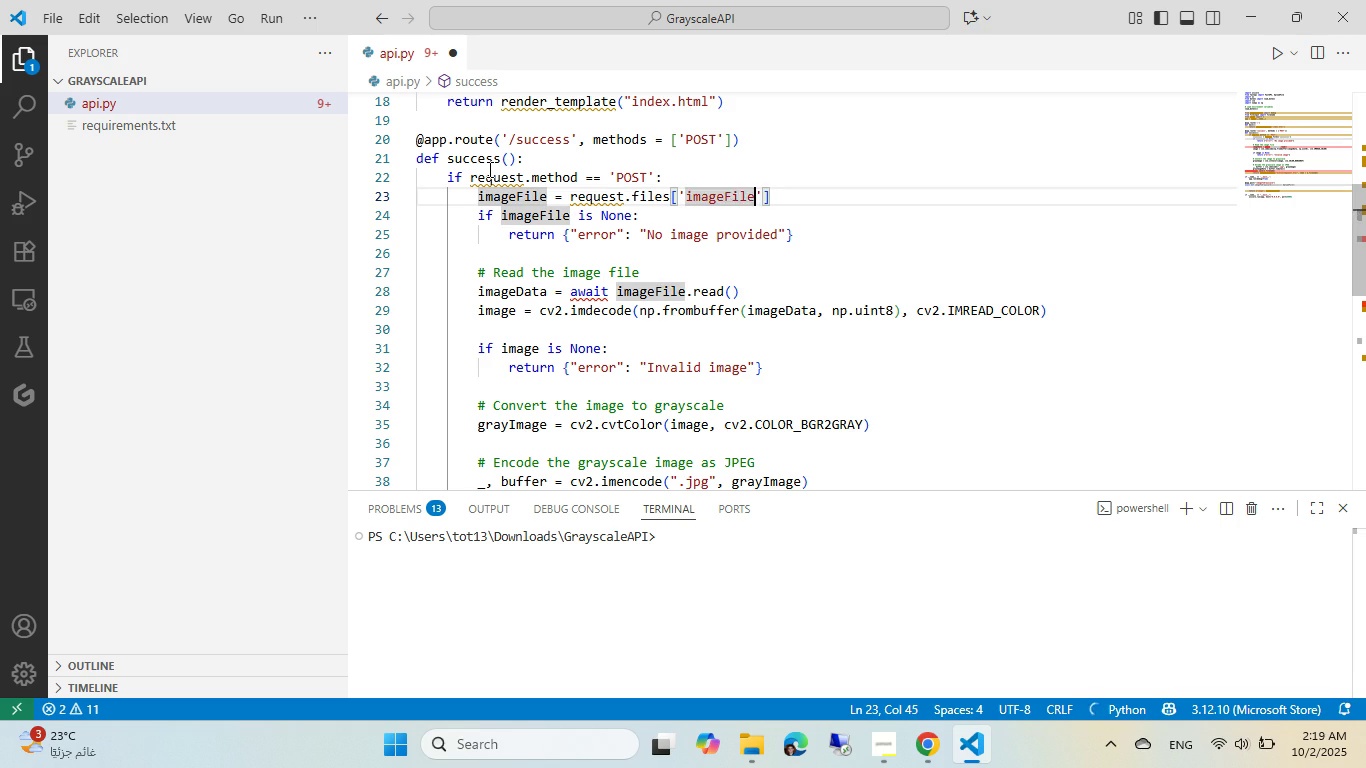 
key(Backspace)
 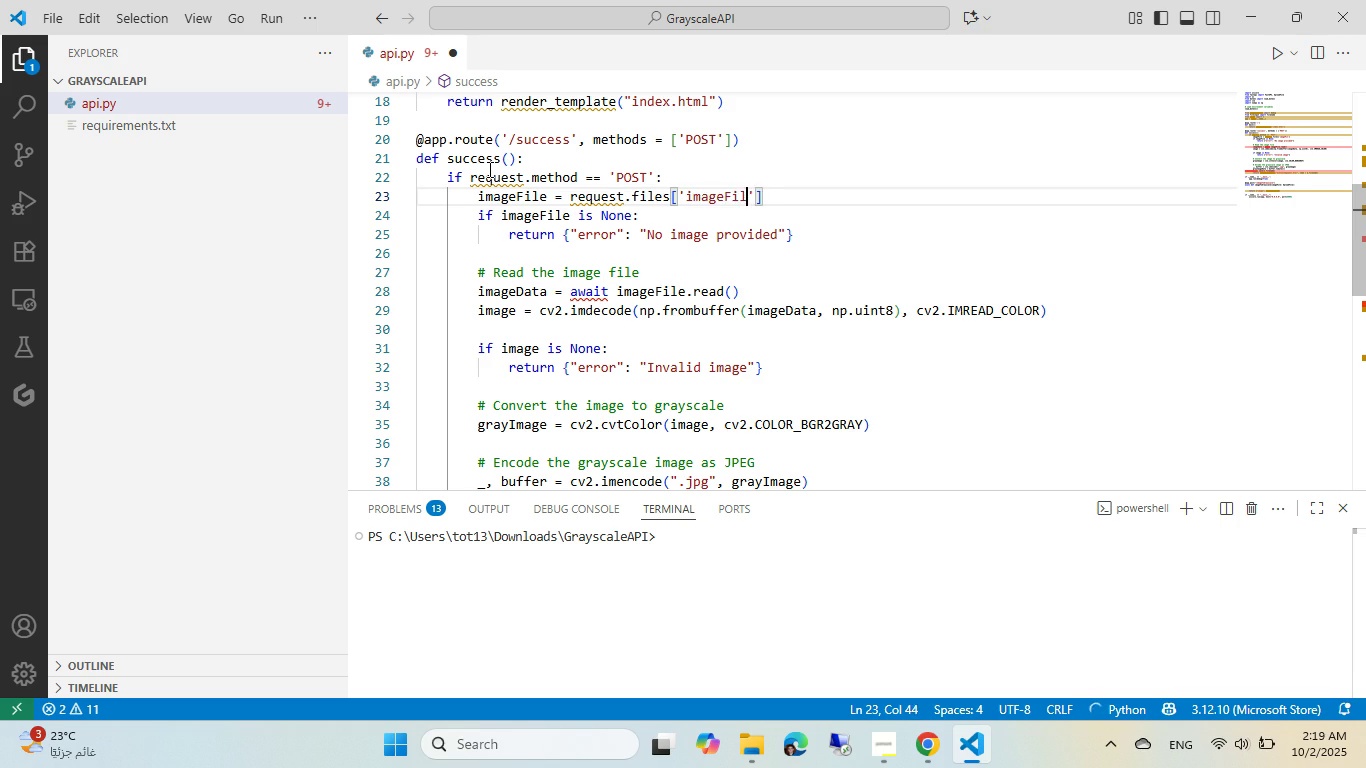 
key(Backspace)
 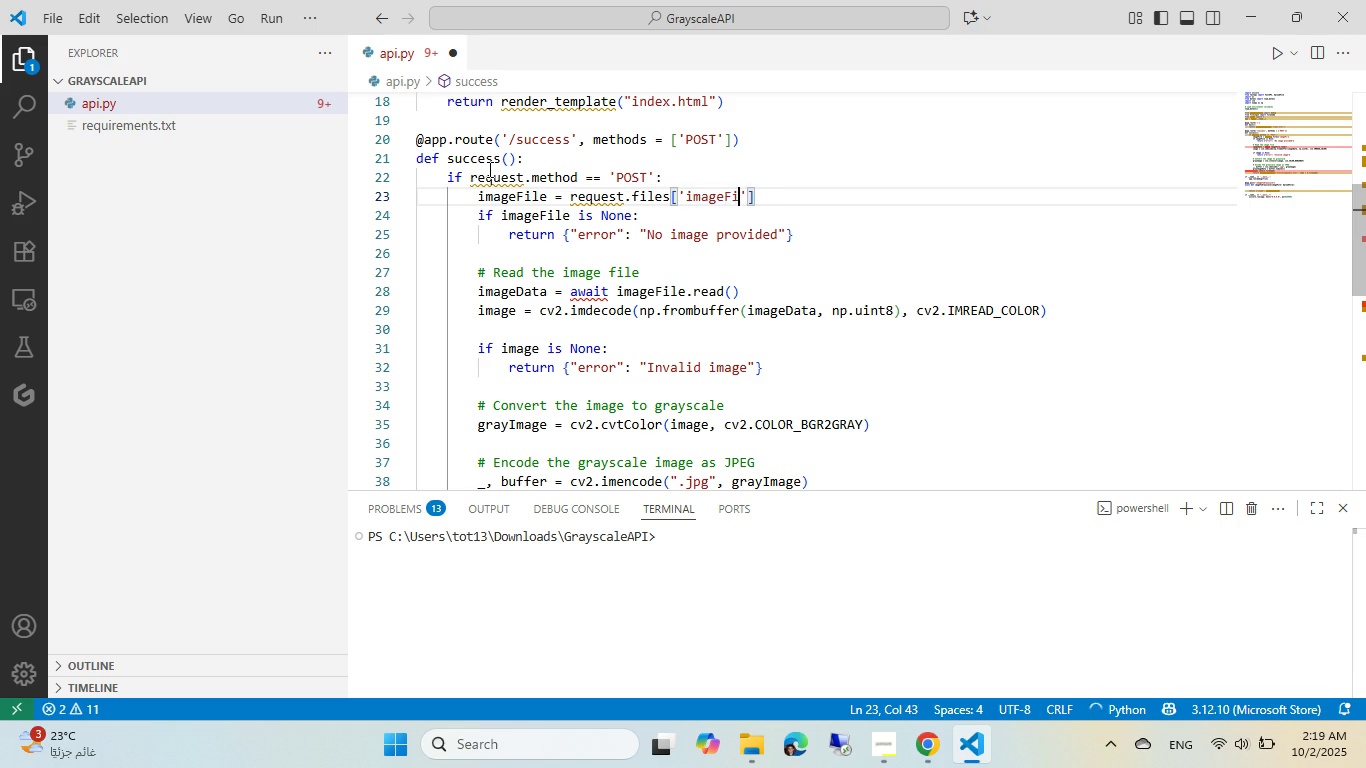 
key(Backspace)
 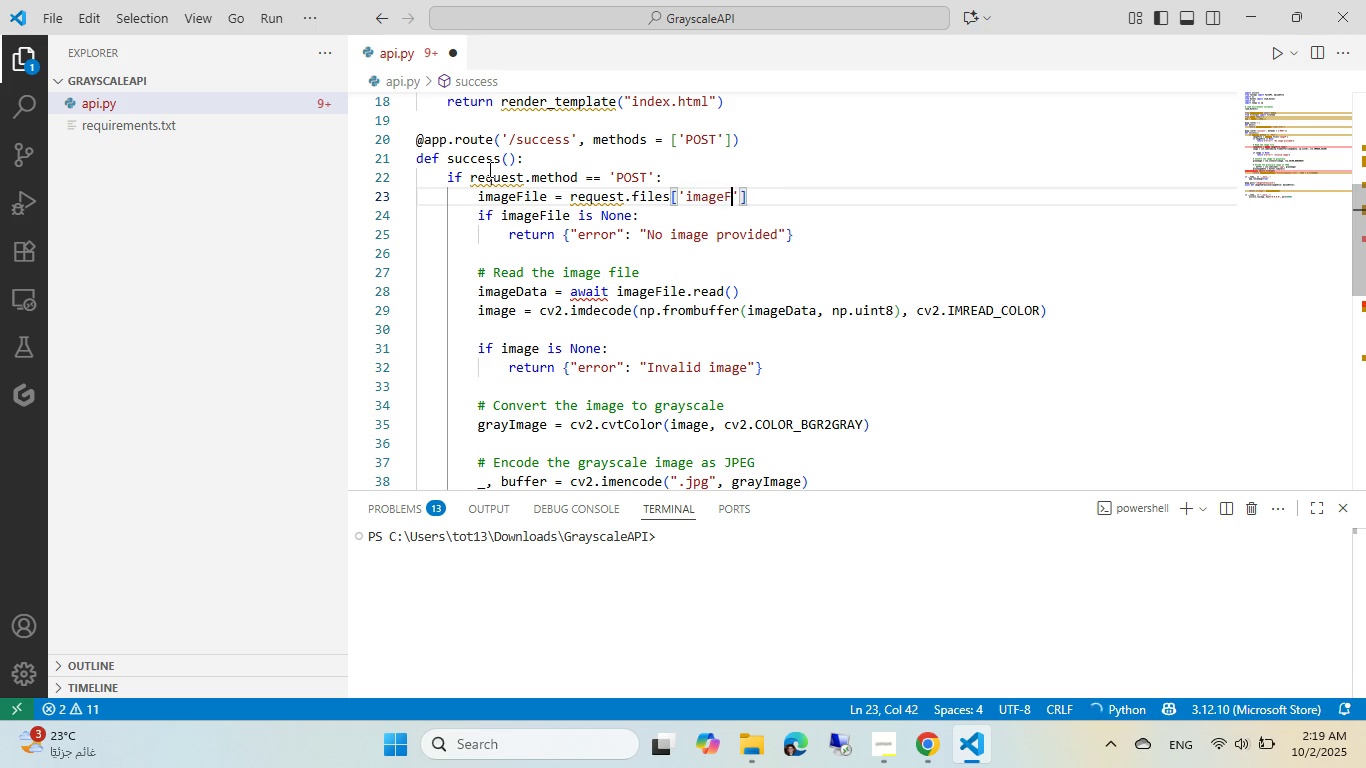 
key(Backspace)
 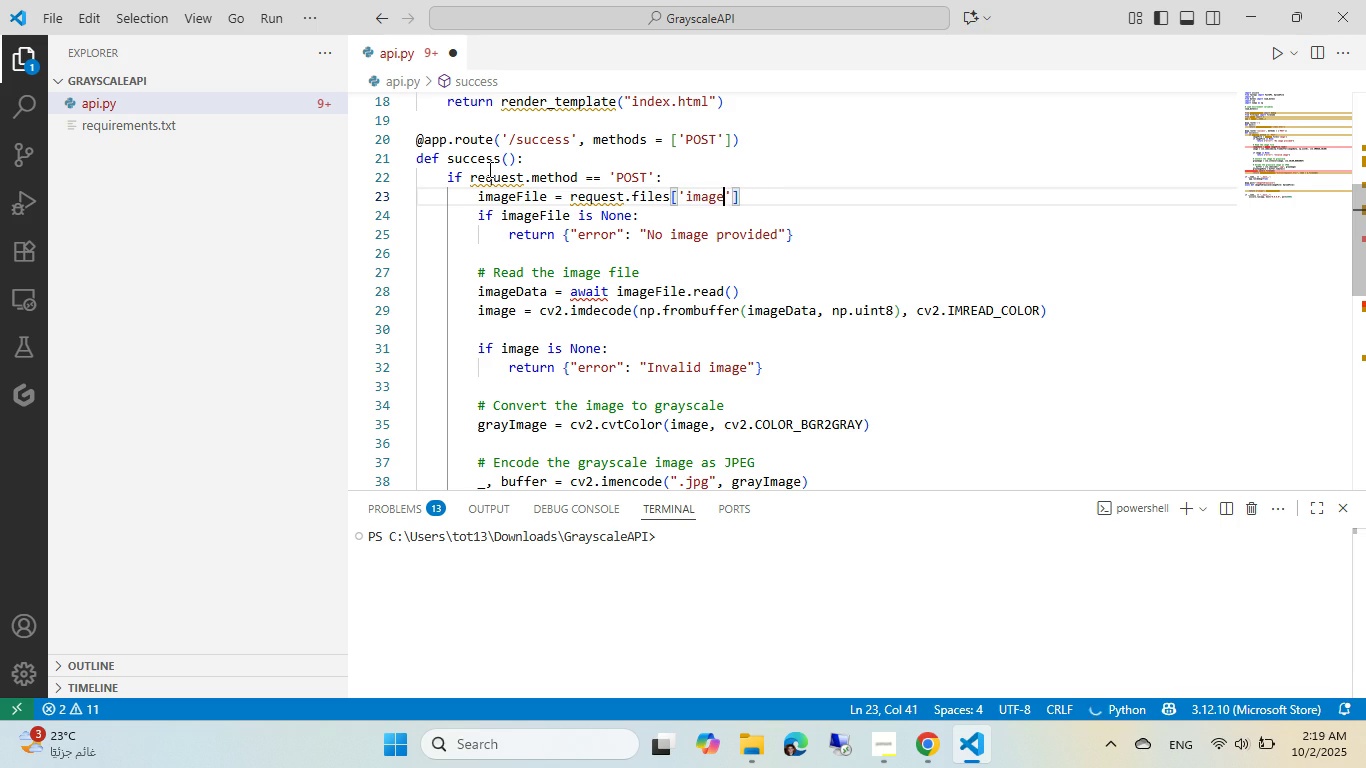 
key(Control+ControlLeft)
 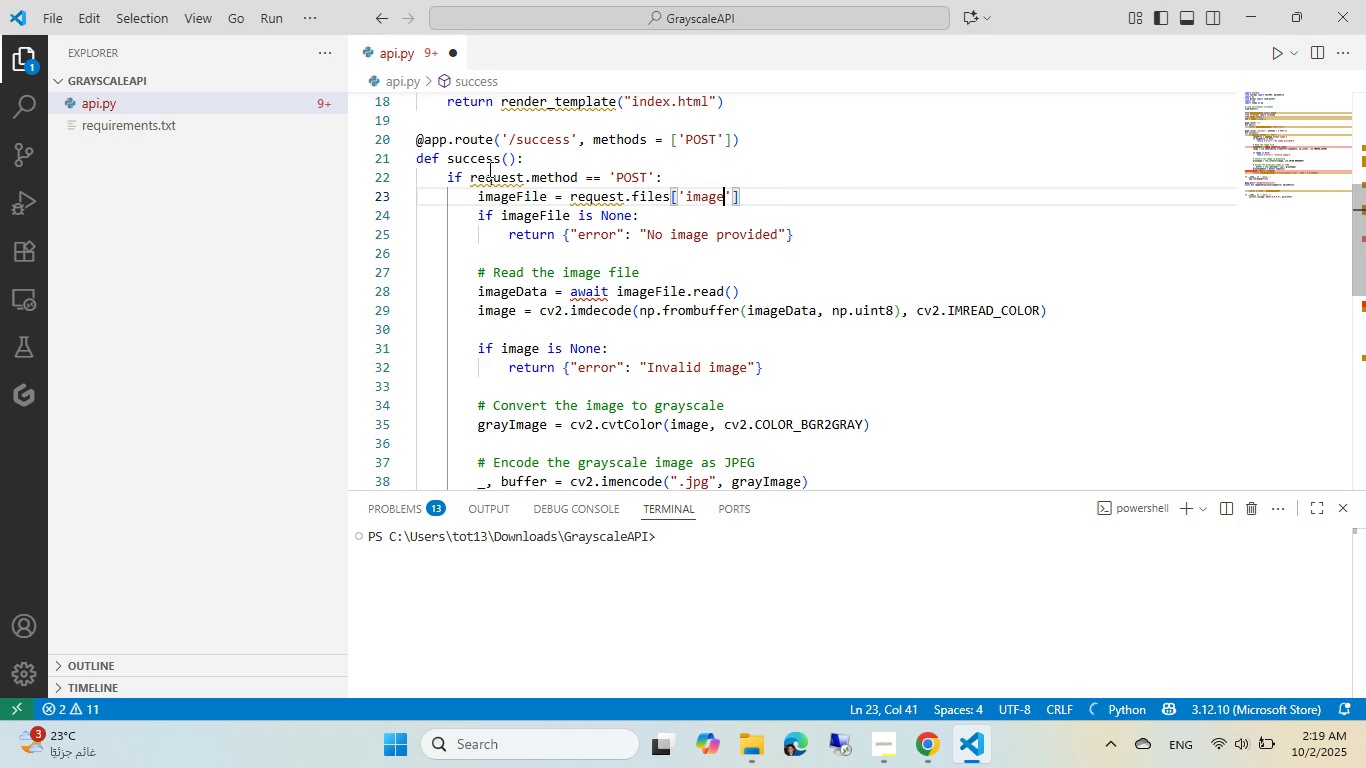 
key(Control+S)
 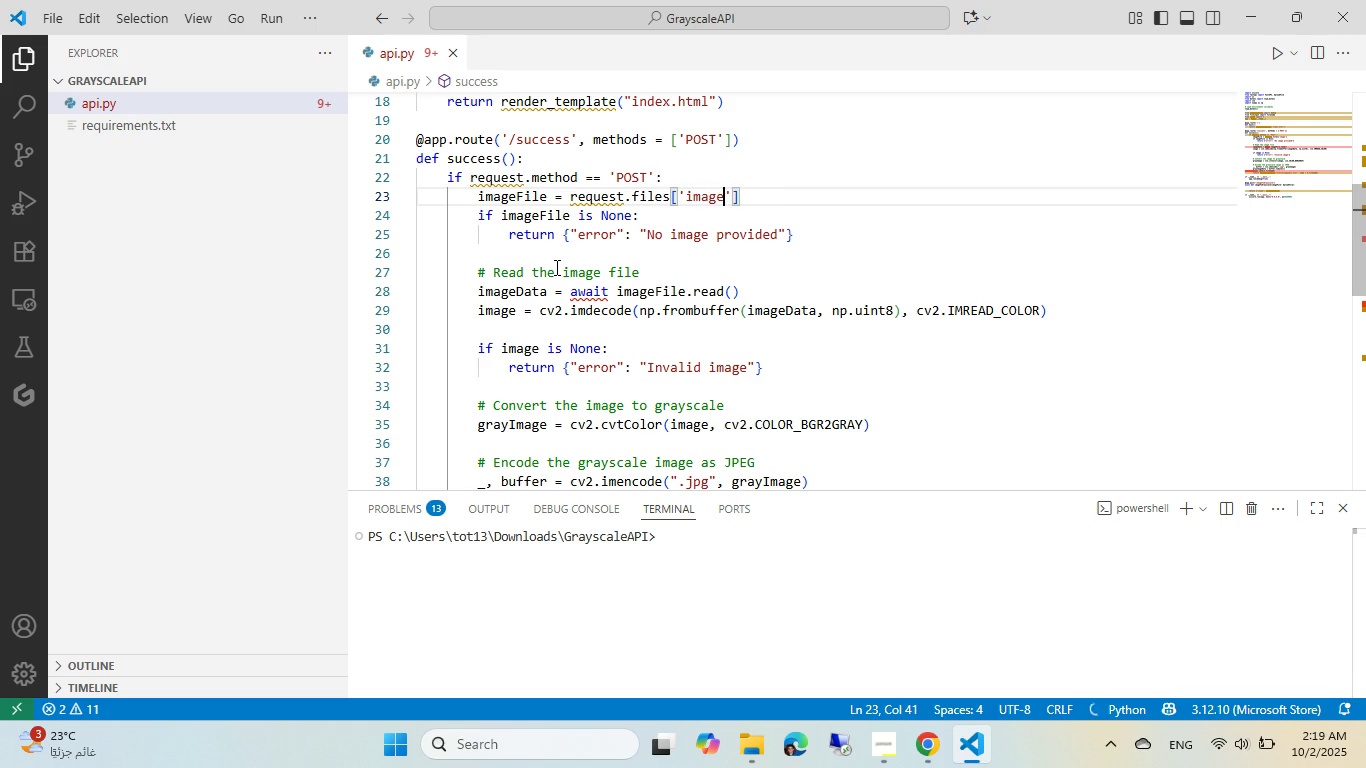 
left_click([555, 267])
 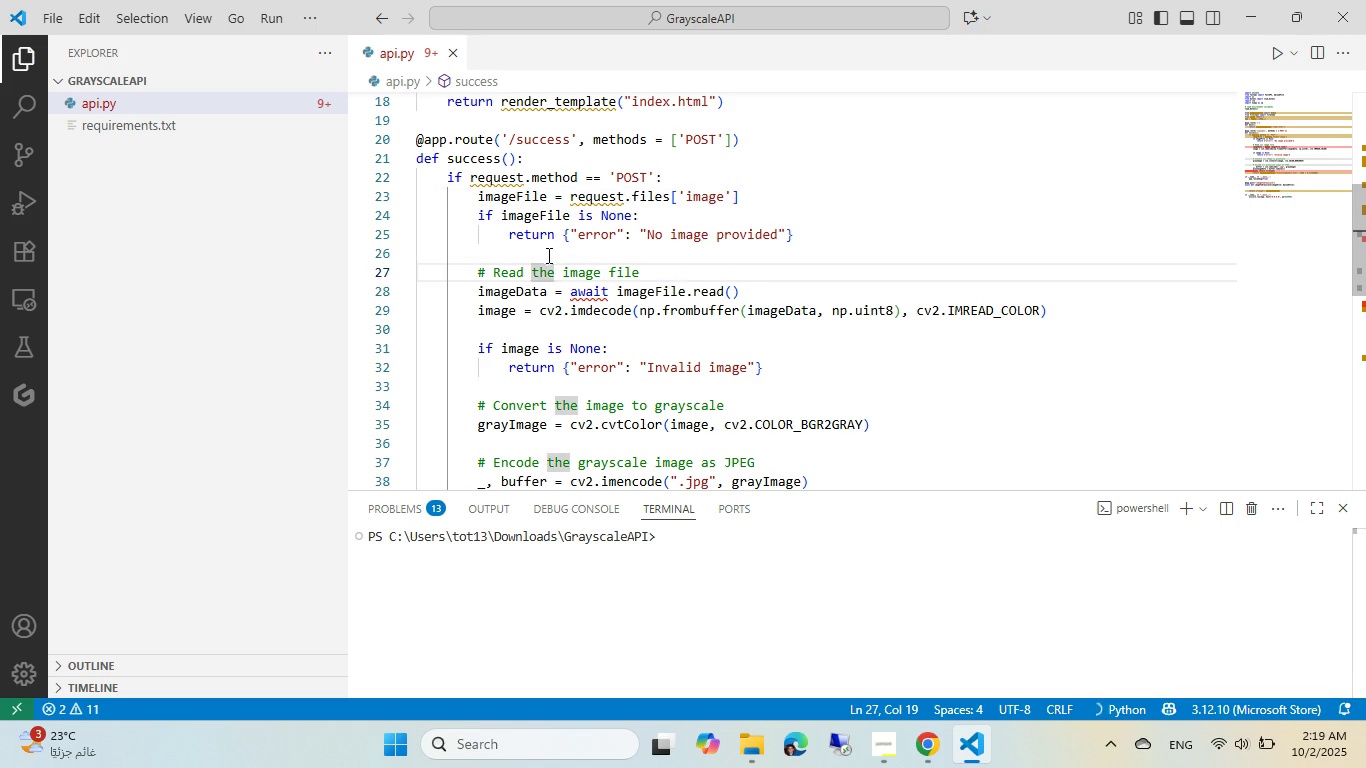 
scroll: coordinate [512, 228], scroll_direction: up, amount: 5.0
 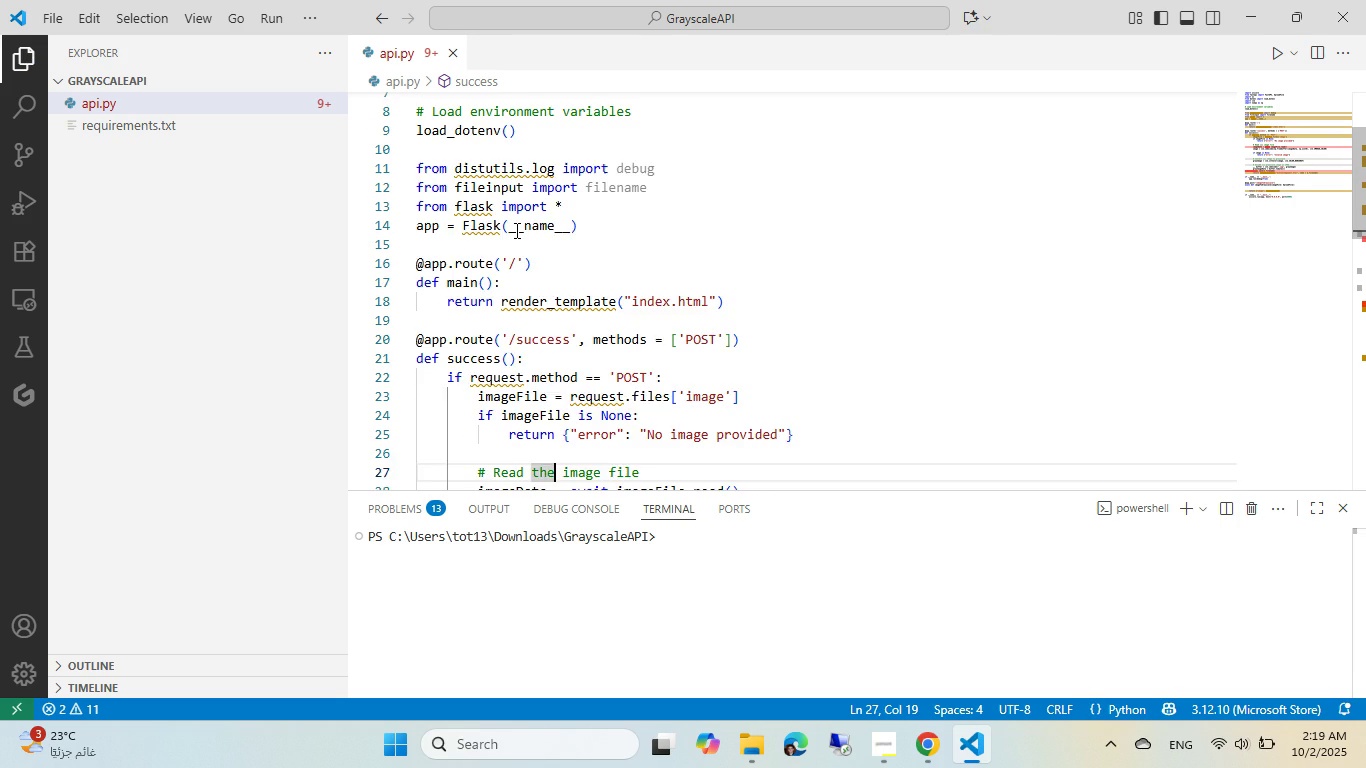 
scroll: coordinate [515, 230], scroll_direction: down, amount: 1.0
 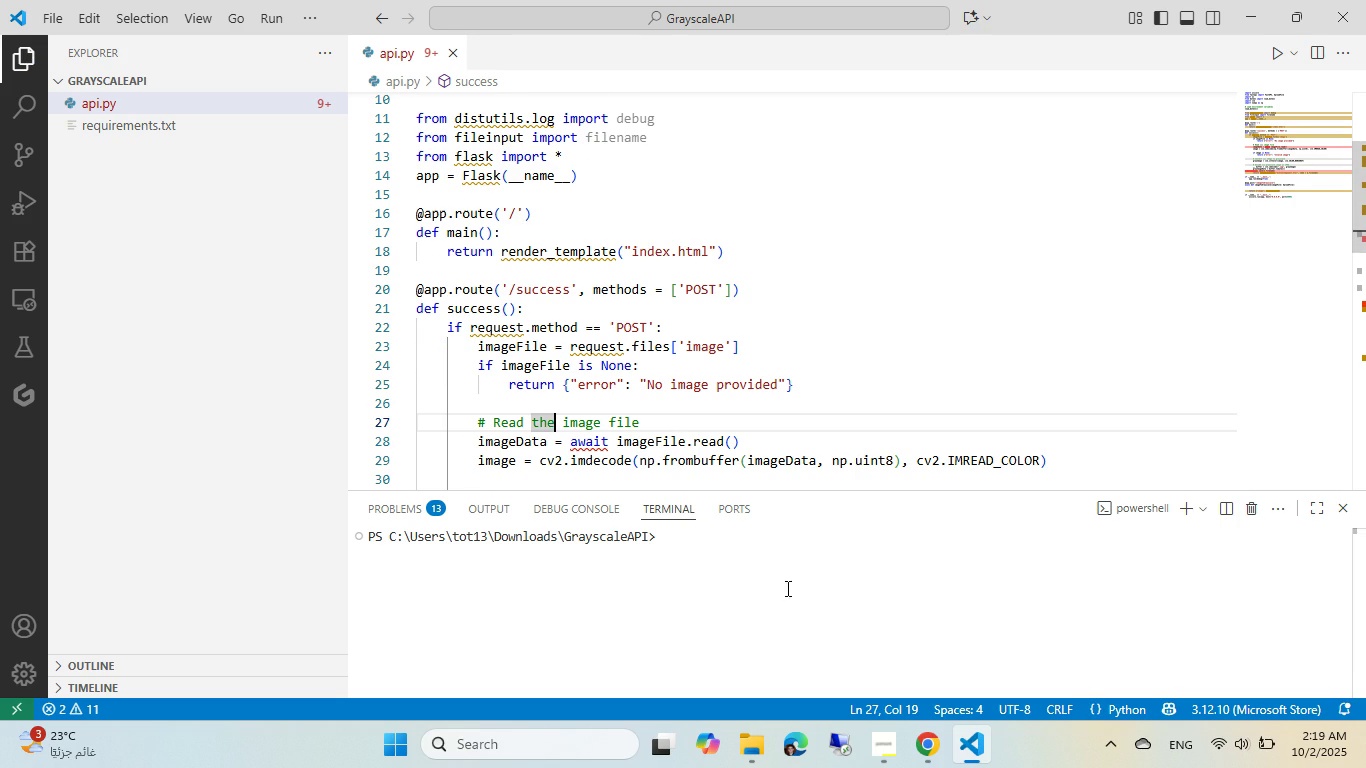 
left_click([767, 558])
 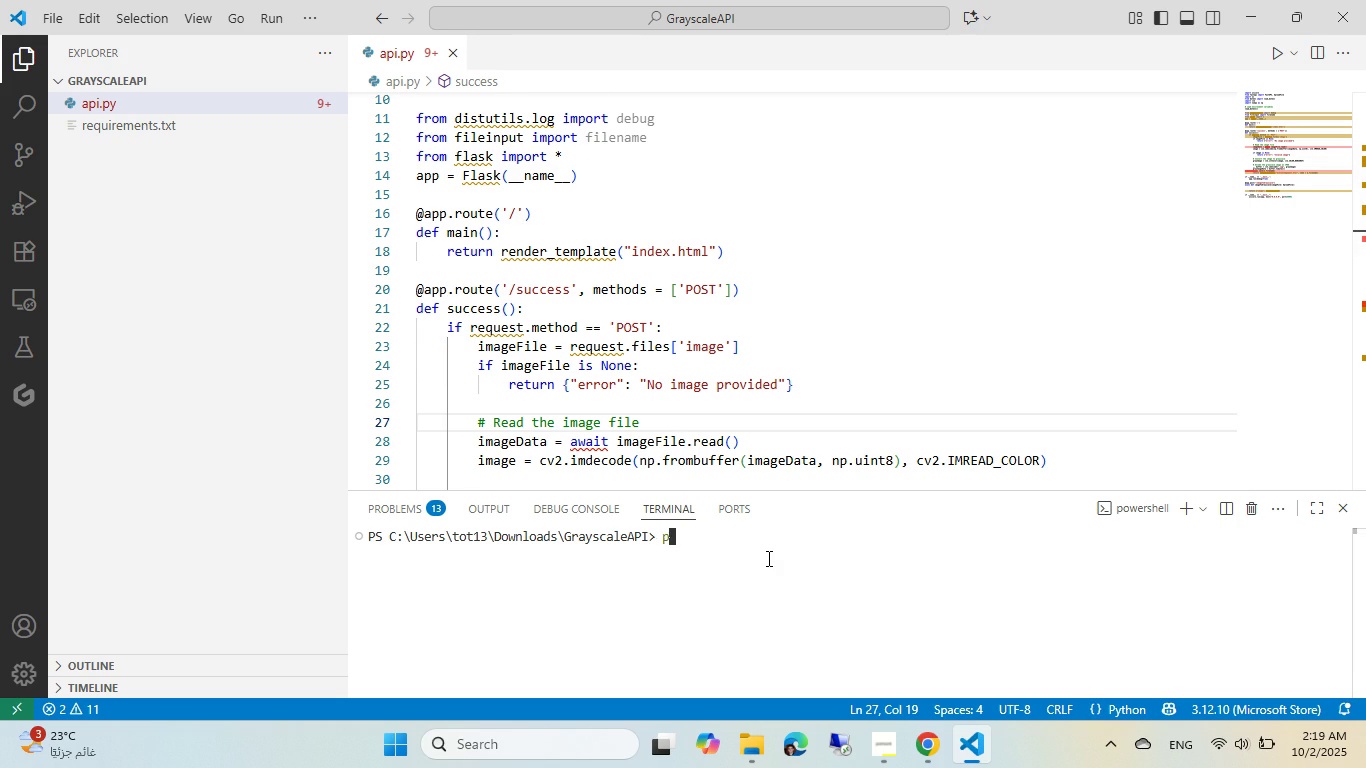 
type(python -m pip install flask)
 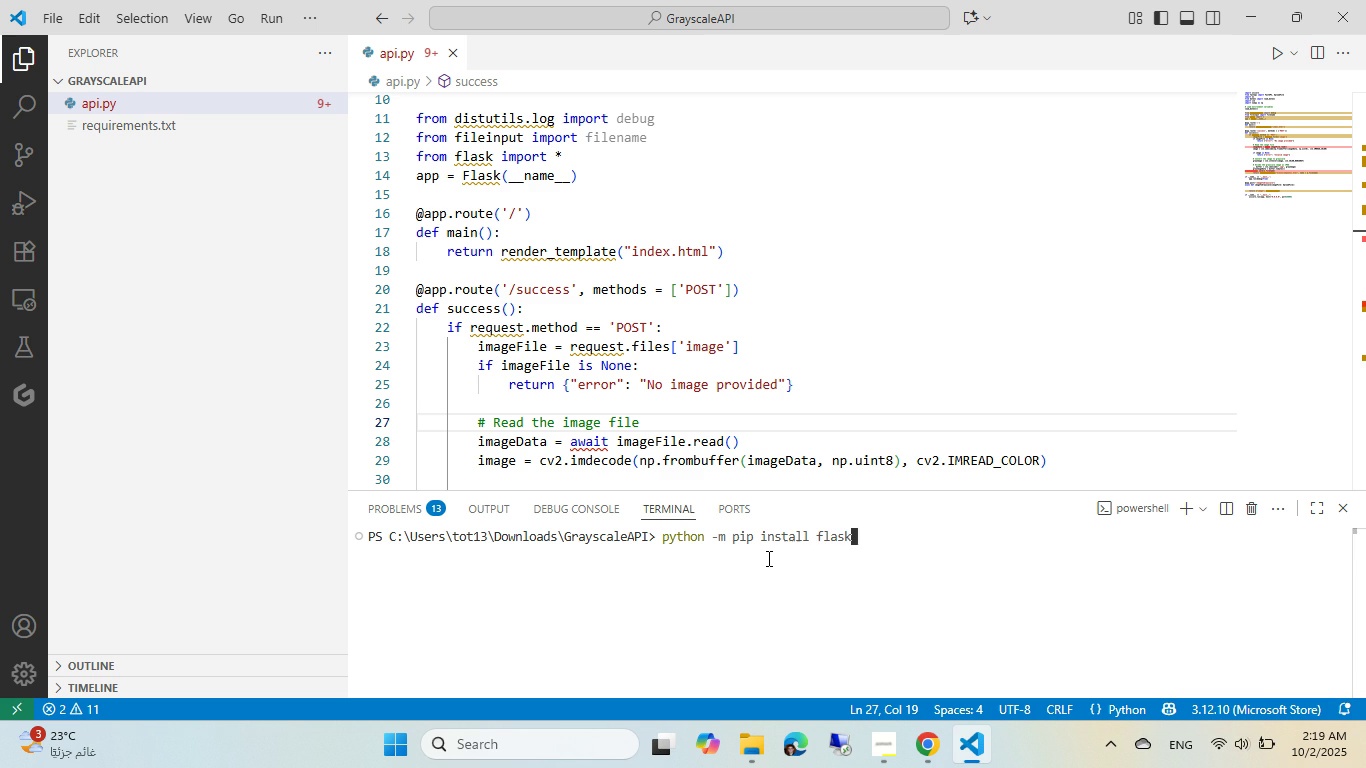 
key(Enter)